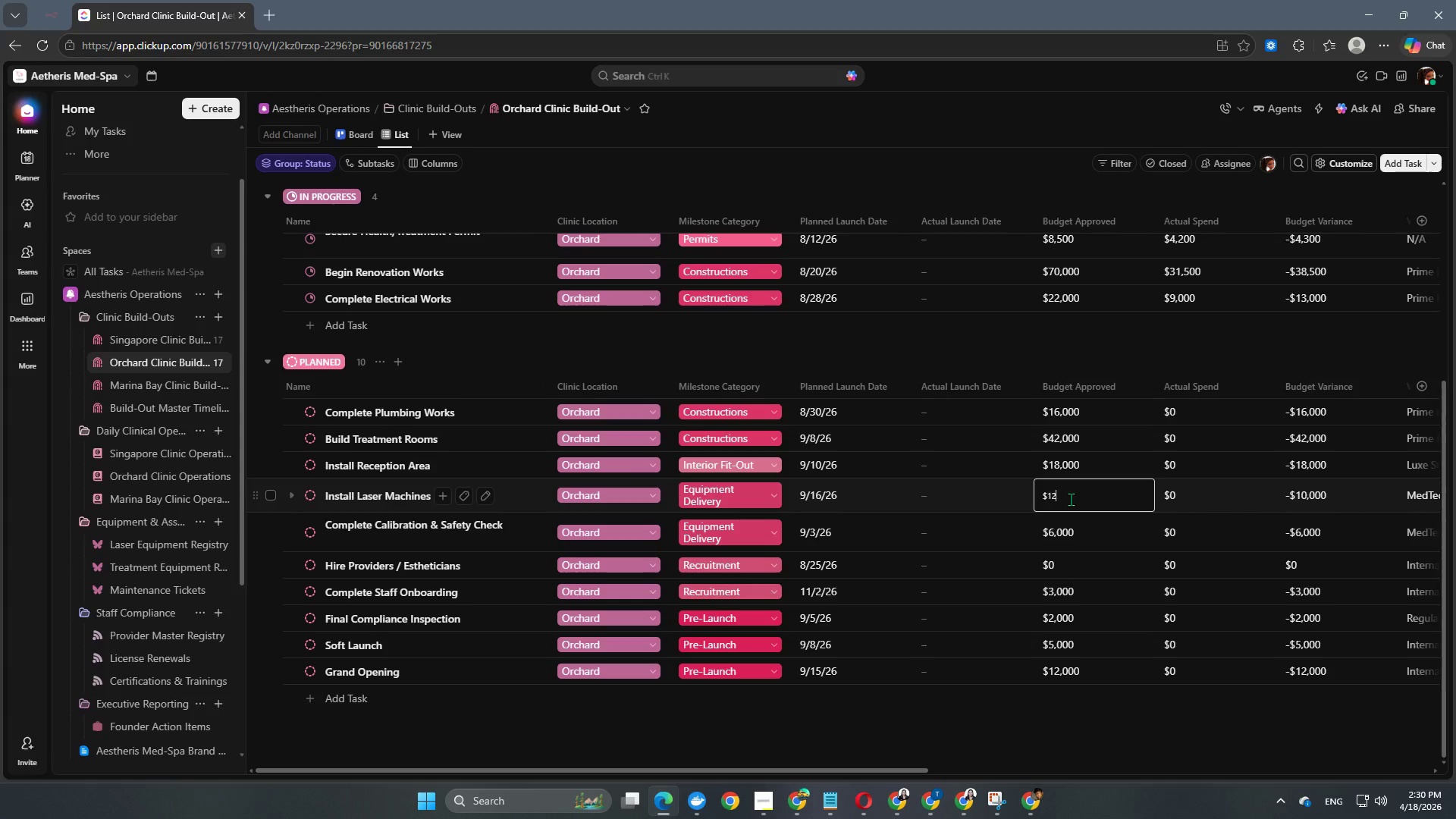 
key(Numpad2)
 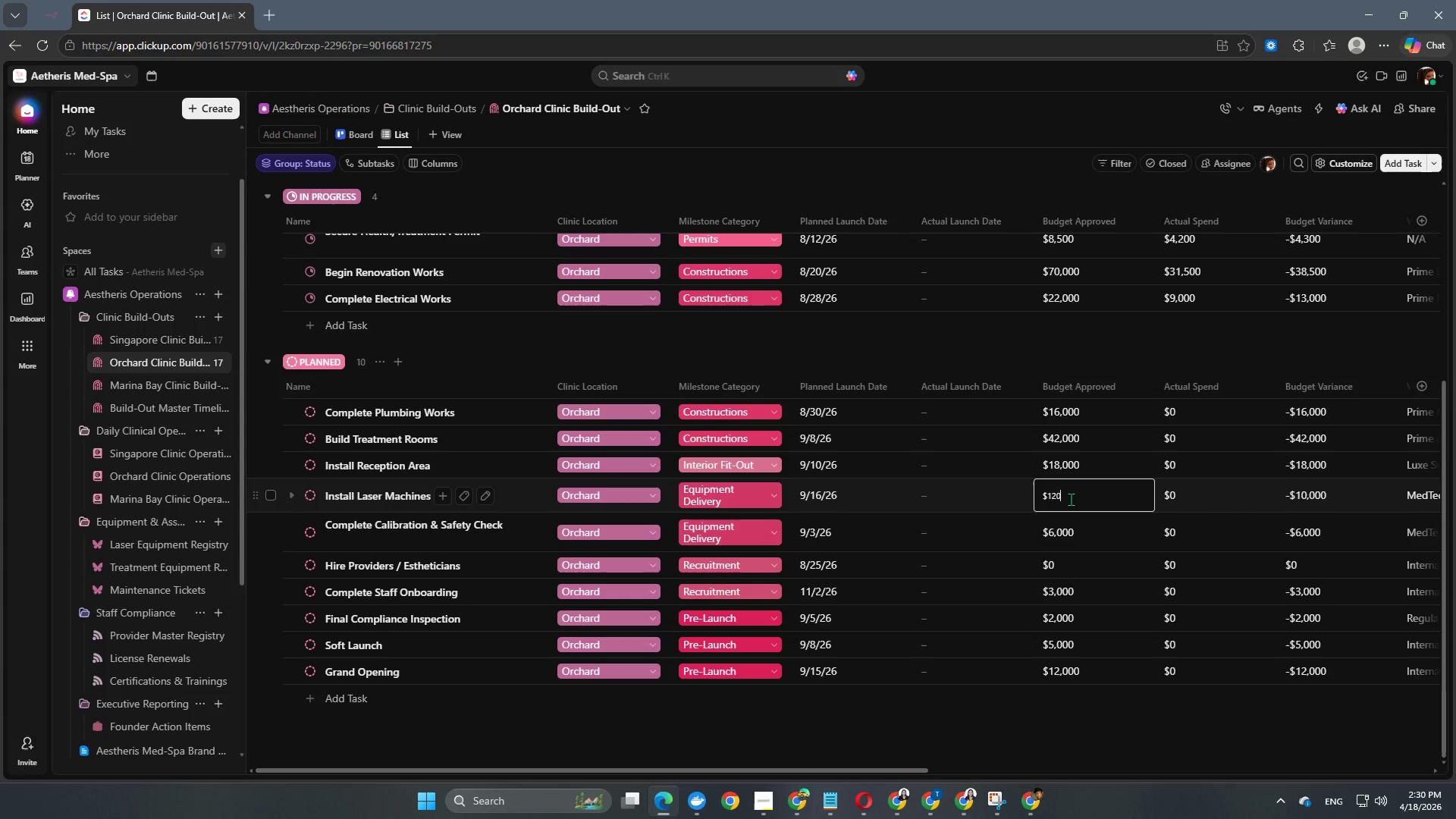 
key(Numpad0)
 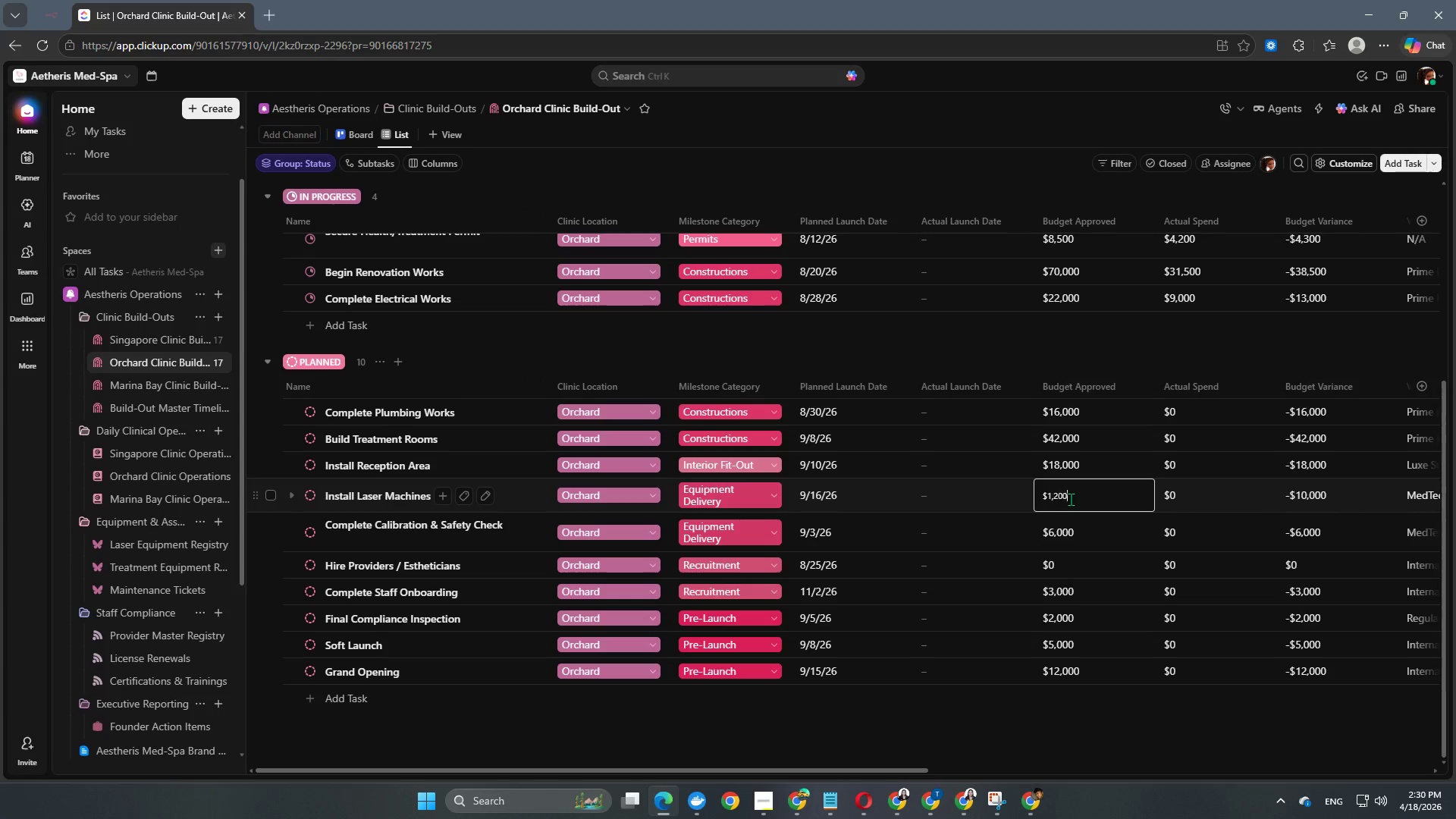 
key(Numpad0)
 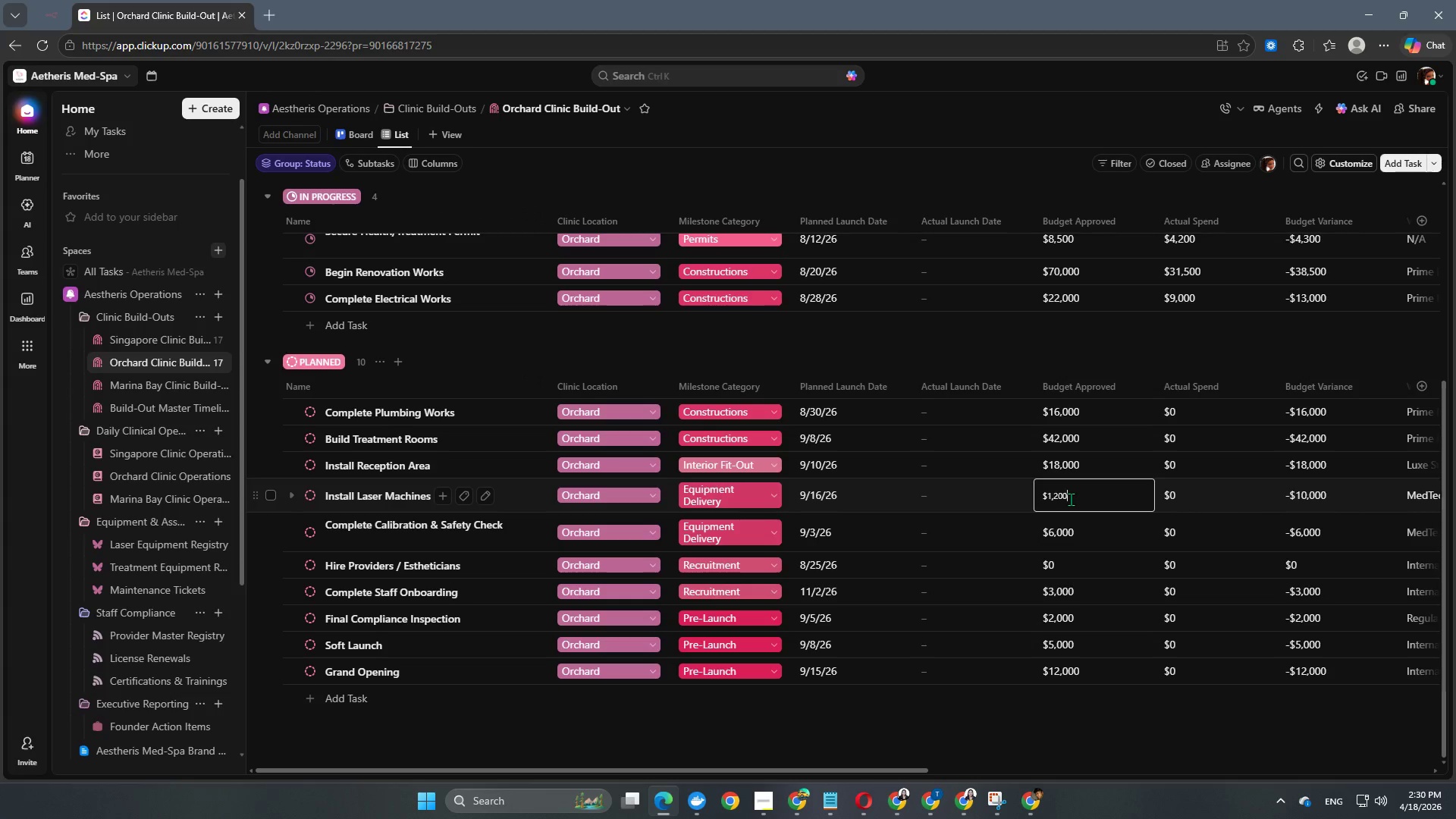 
key(Numpad0)
 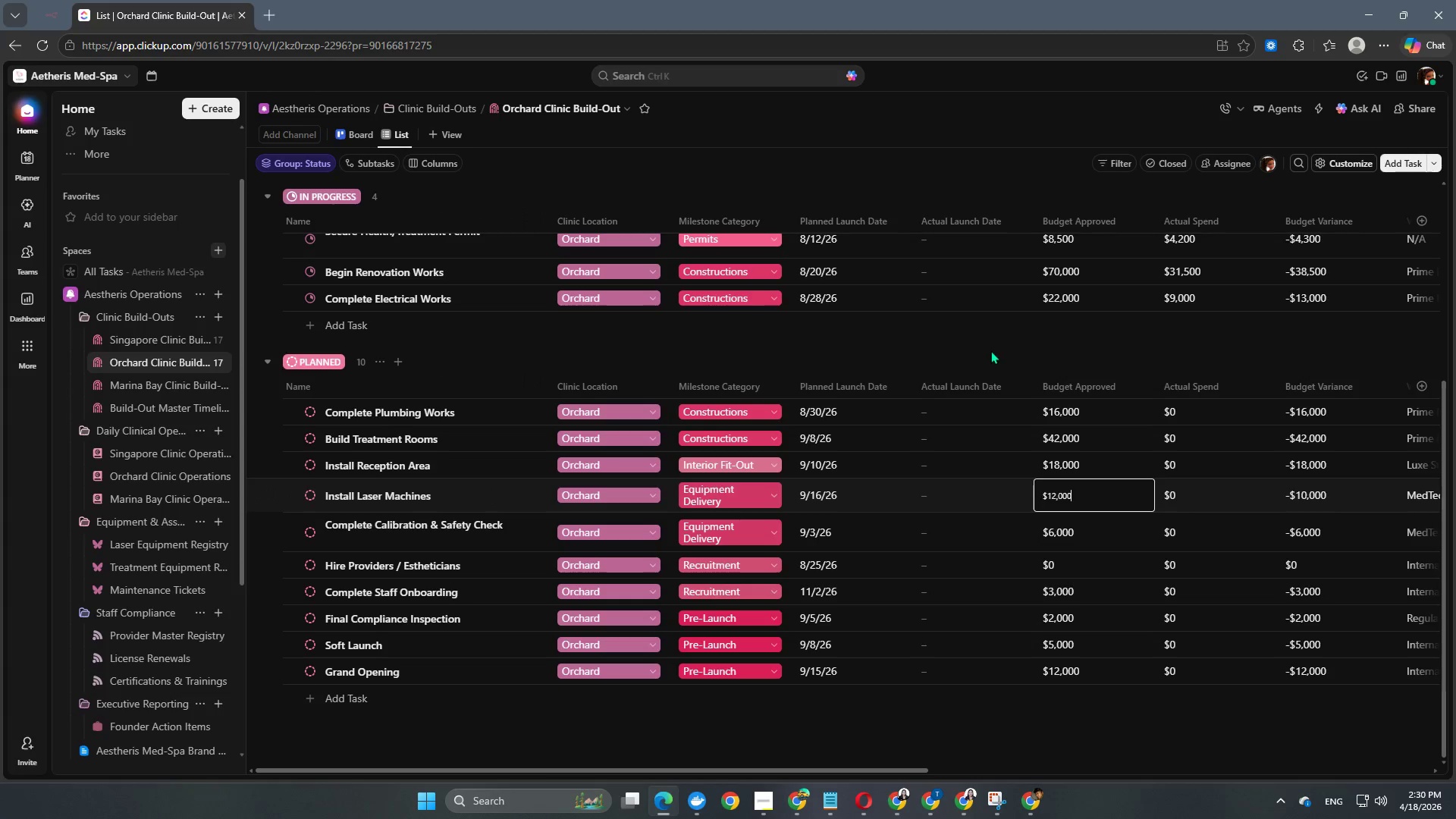 
wait(6.02)
 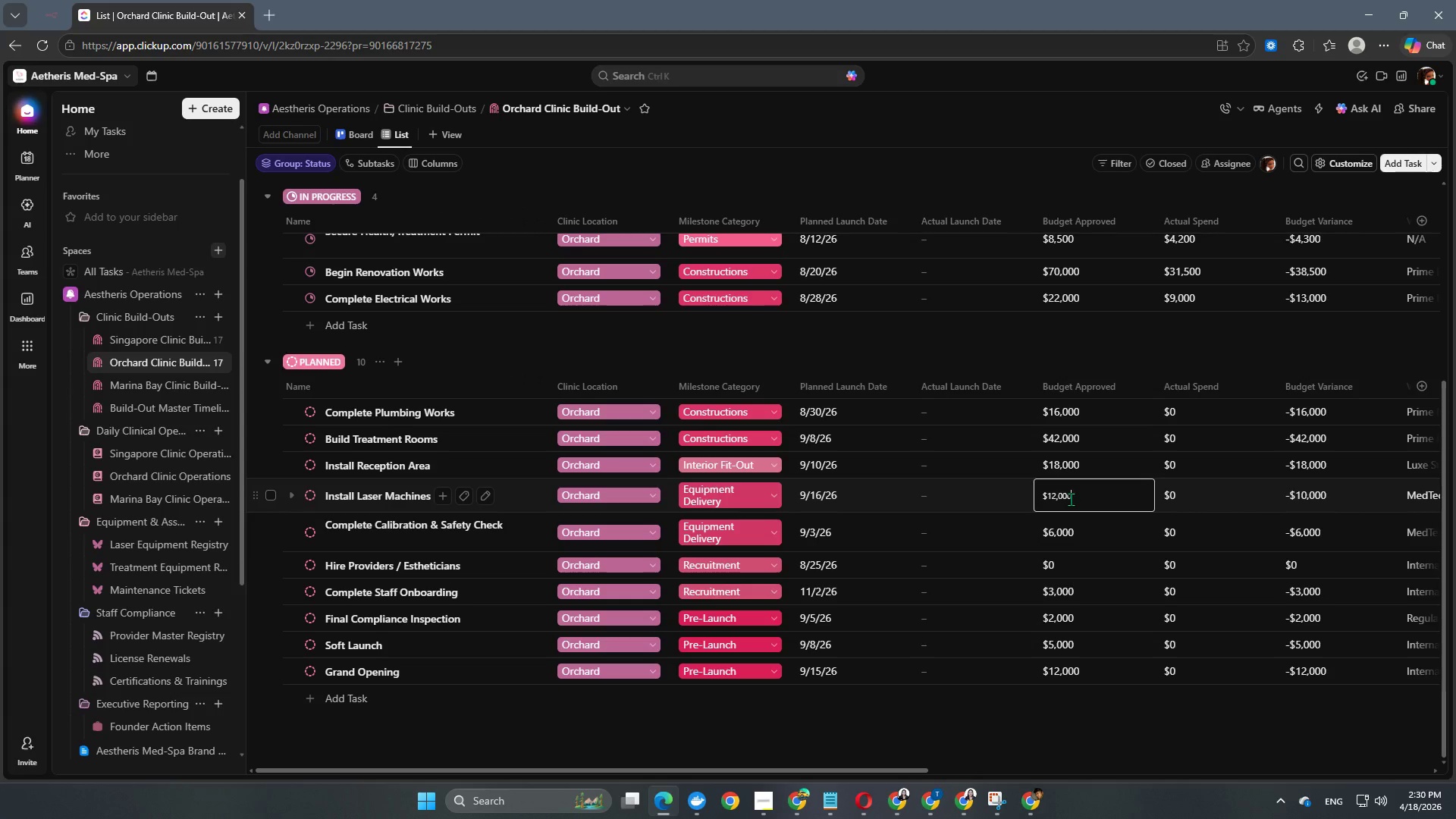 
left_click([1112, 751])
 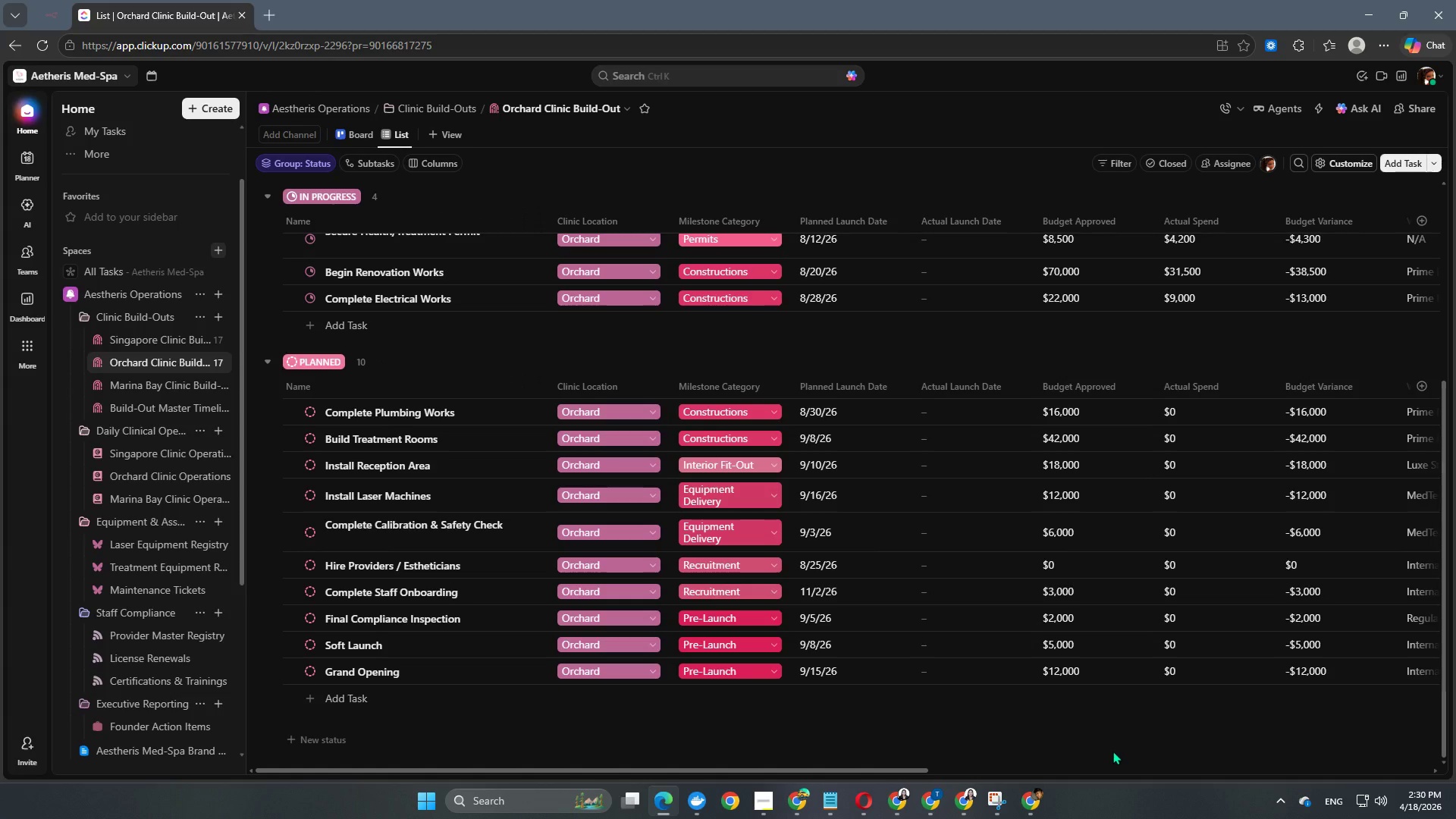 
wait(10.06)
 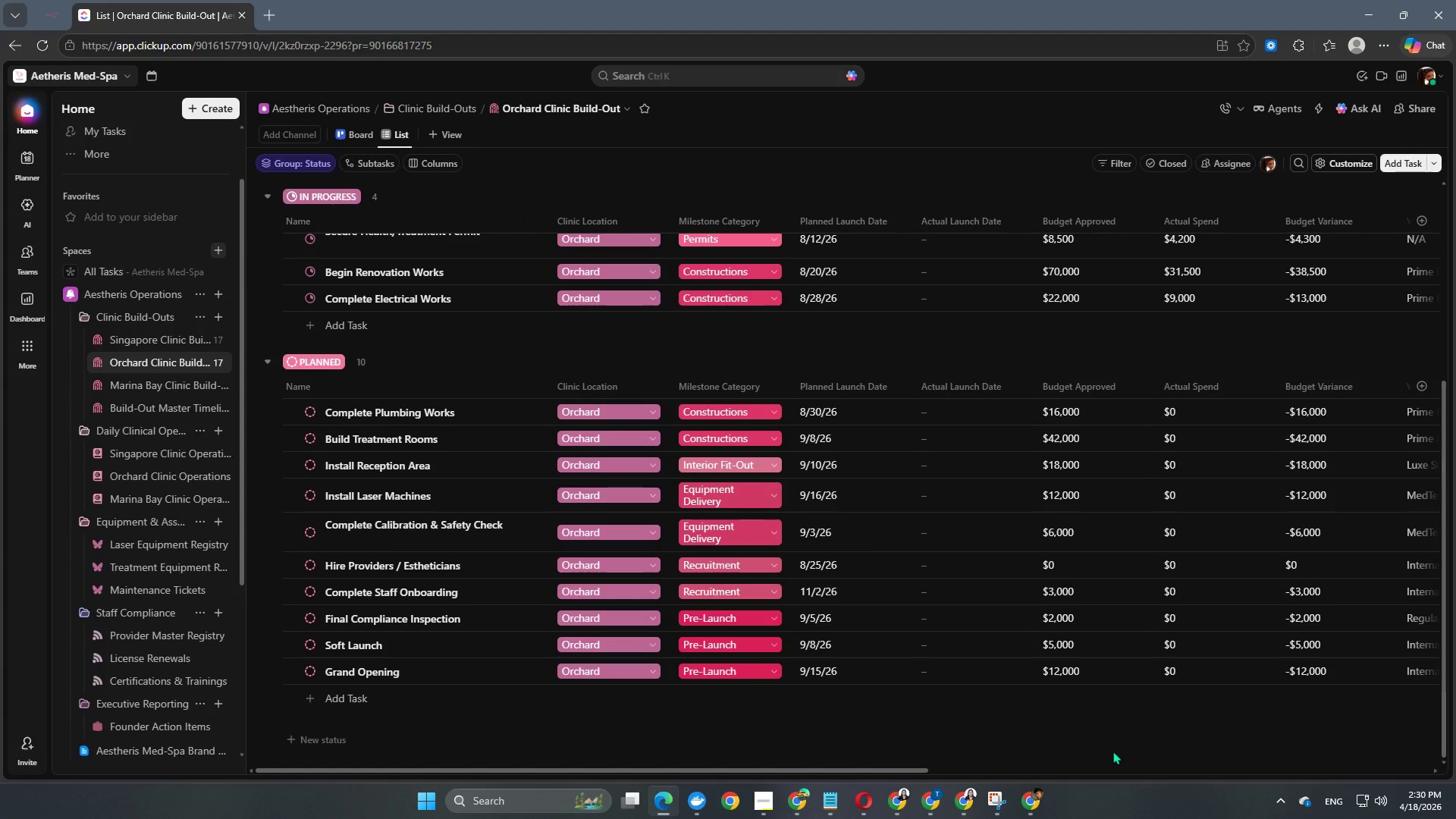 
left_click([1095, 534])
 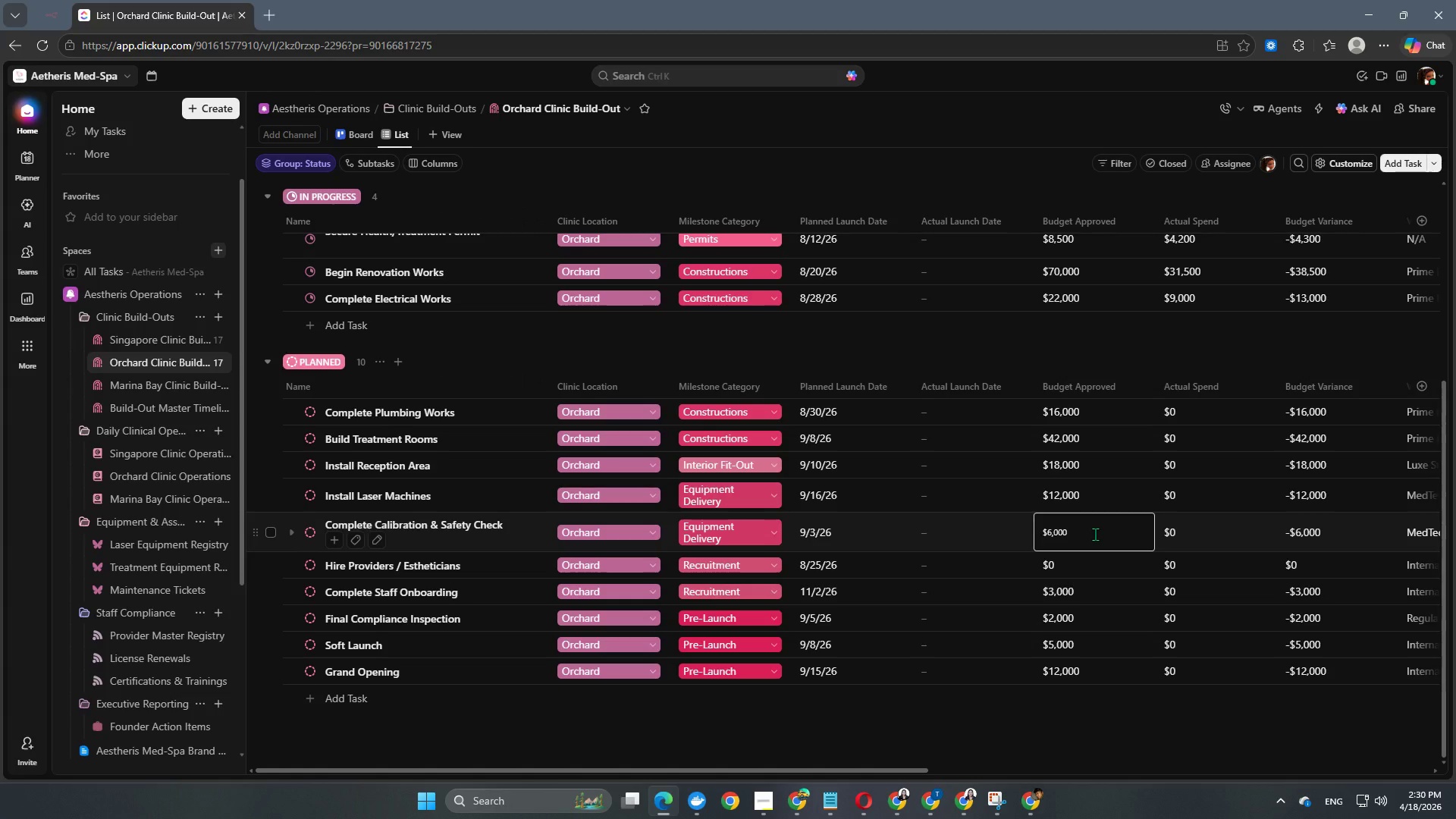 
key(Control+ControlLeft)
 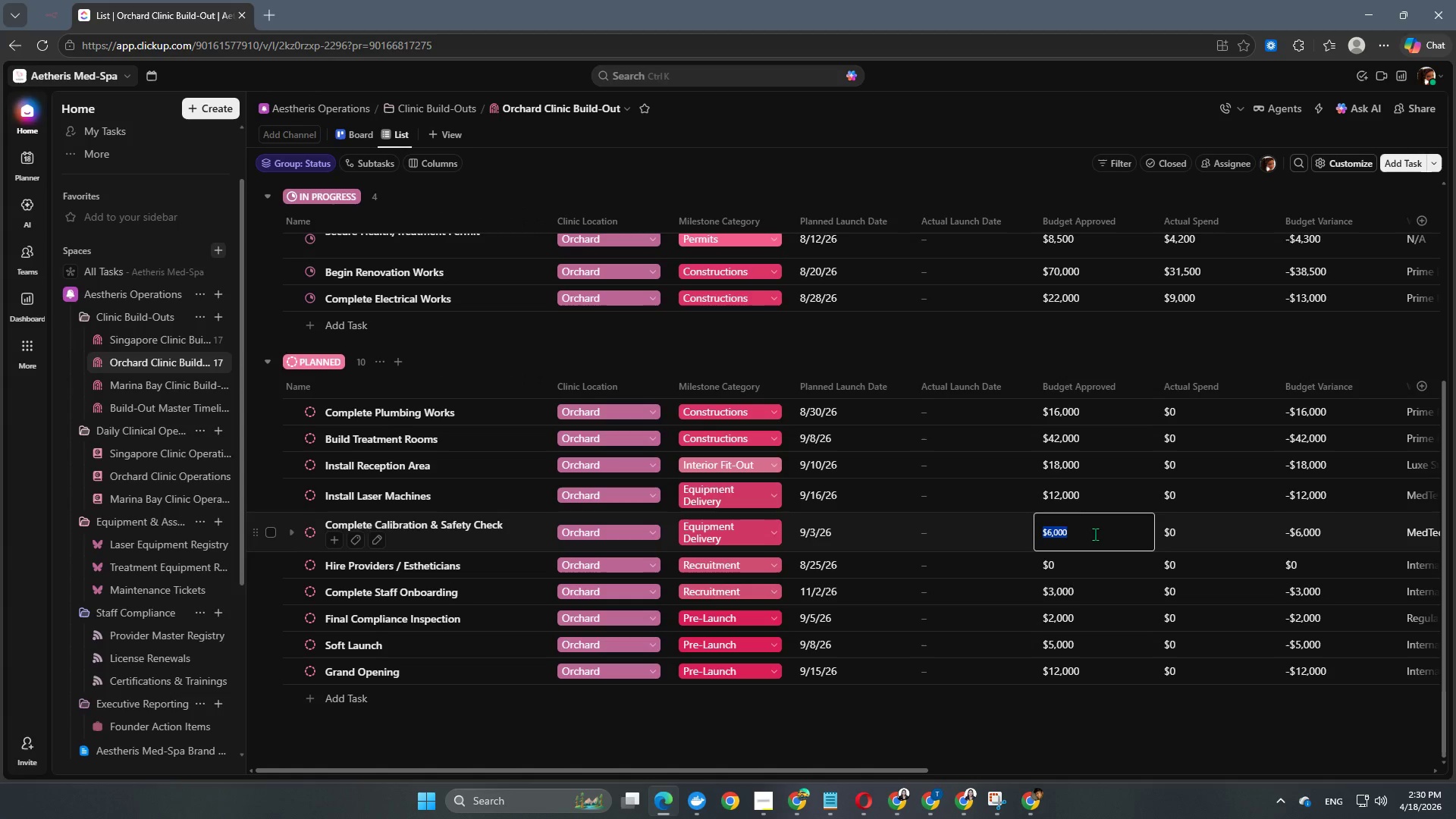 
key(Control+A)
 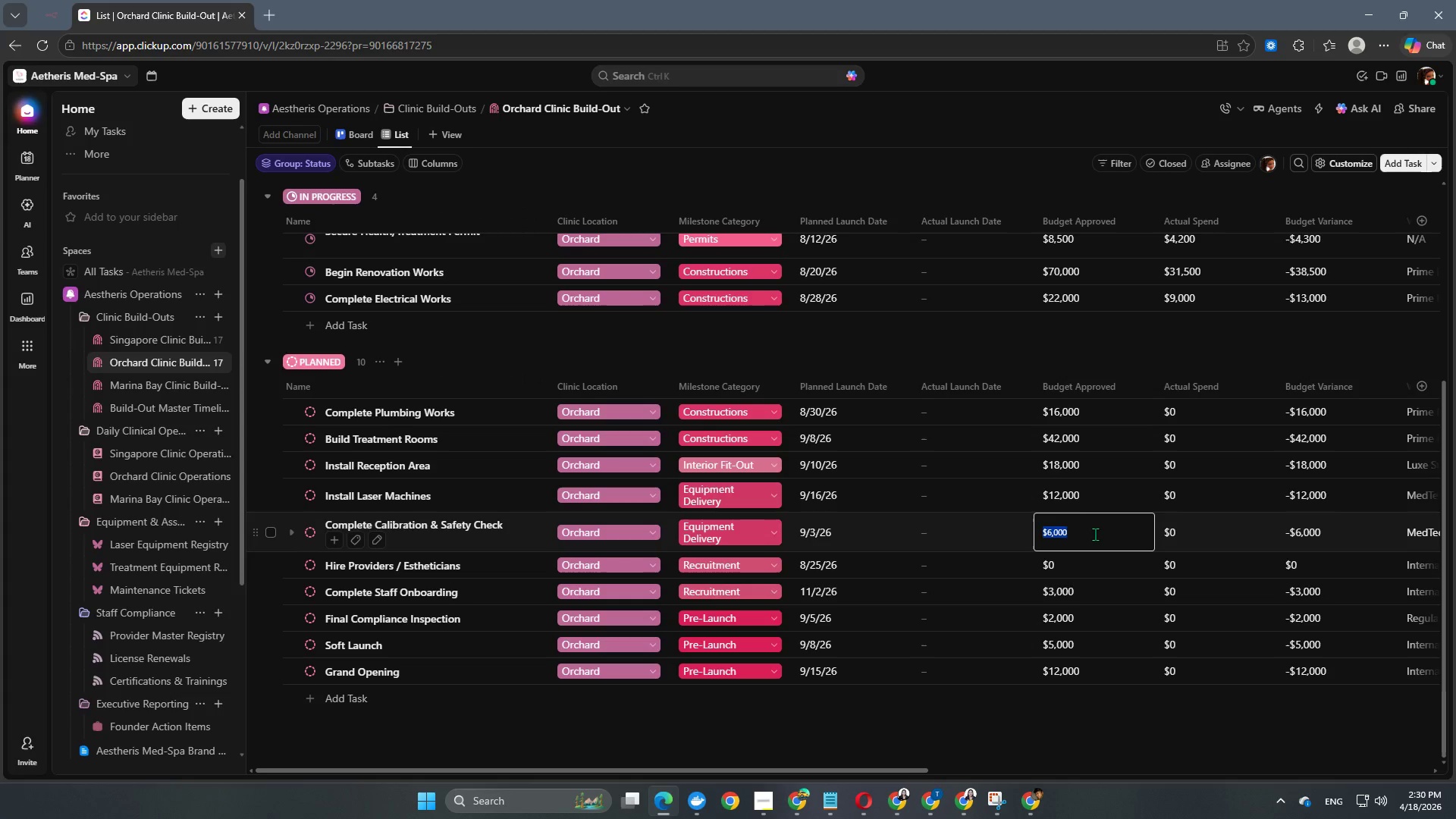 
key(Numpad7)
 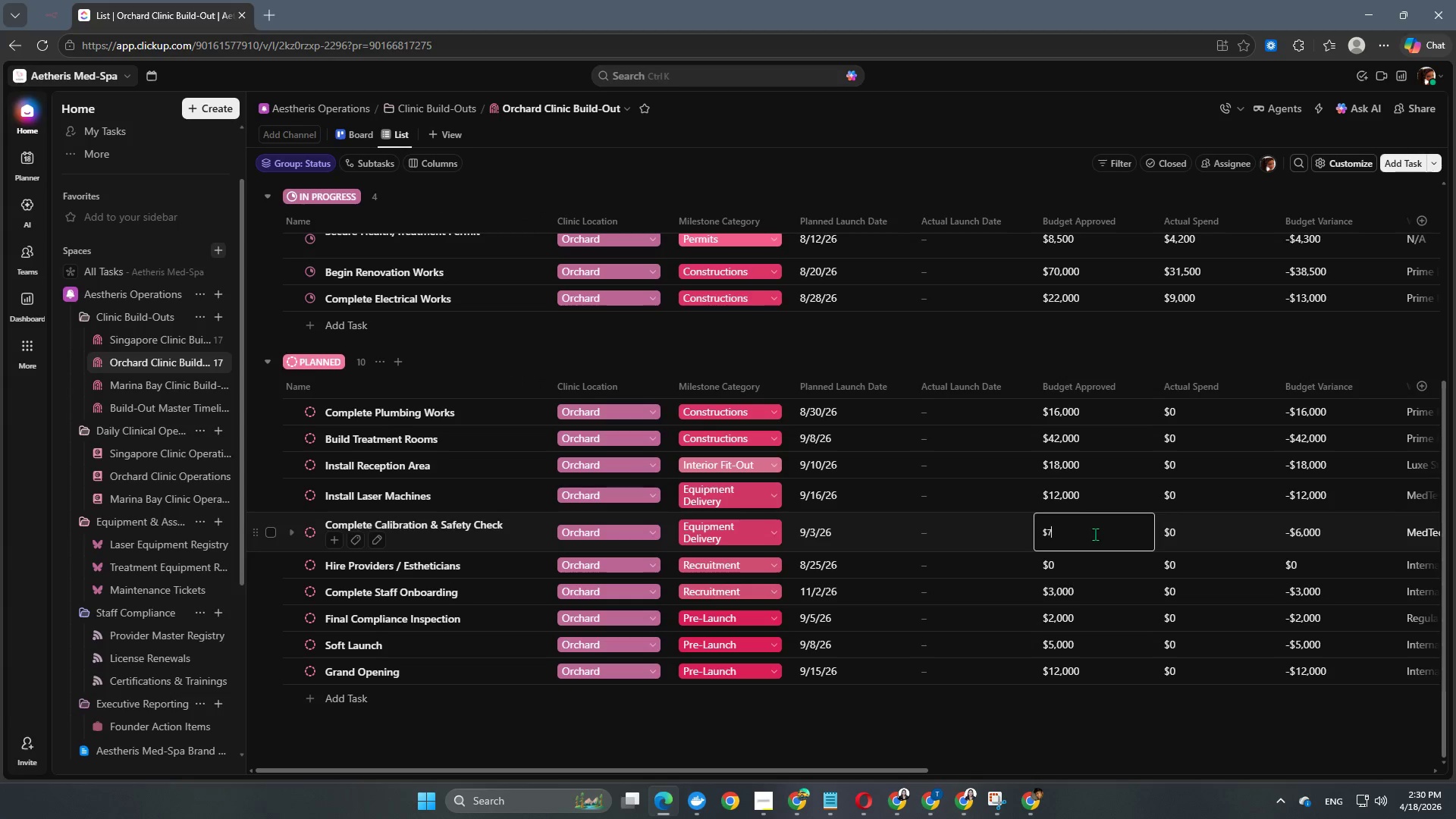 
key(Numpad0)
 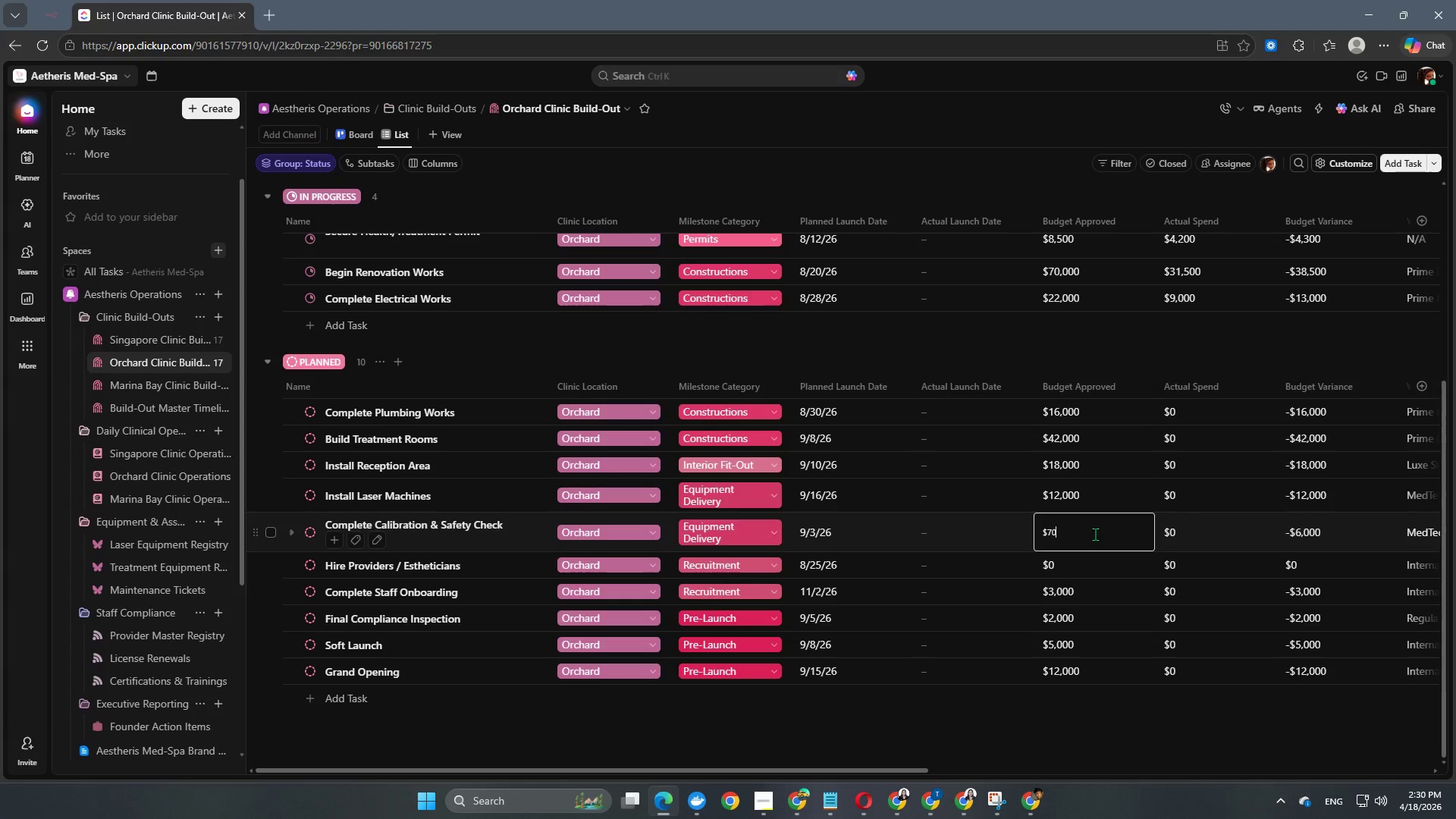 
key(Numpad0)
 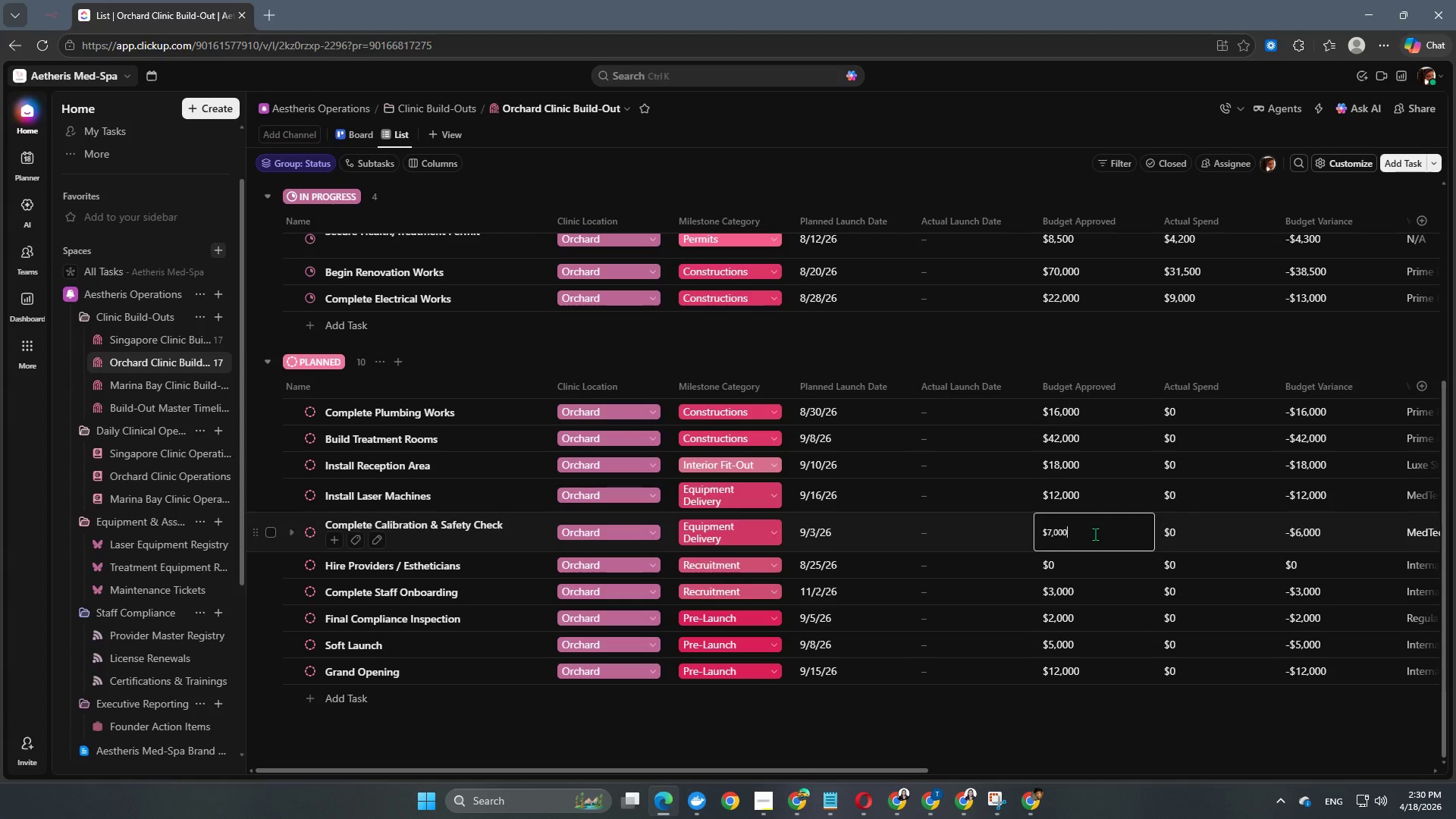 
key(Numpad0)
 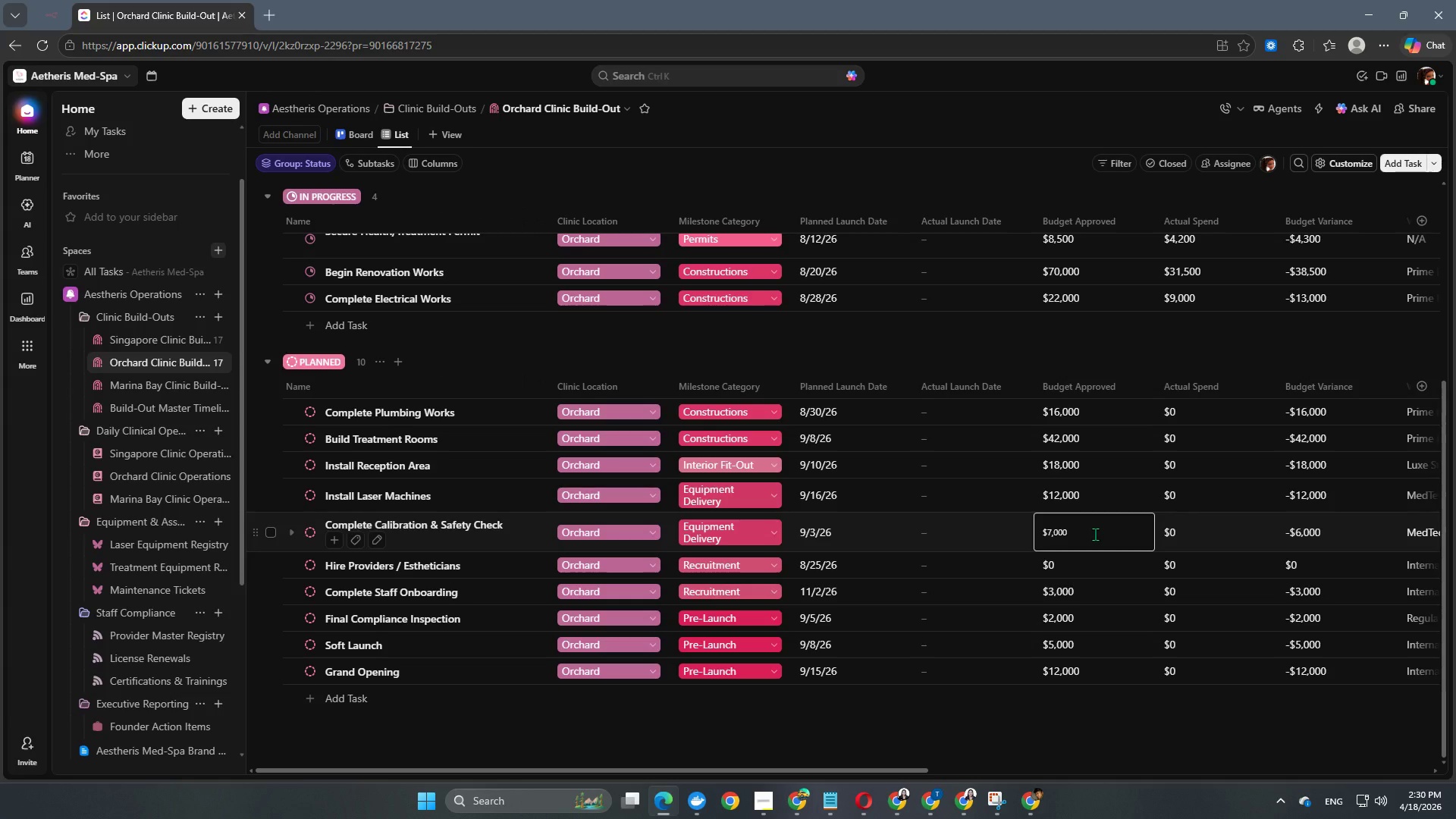 
left_click([1045, 726])
 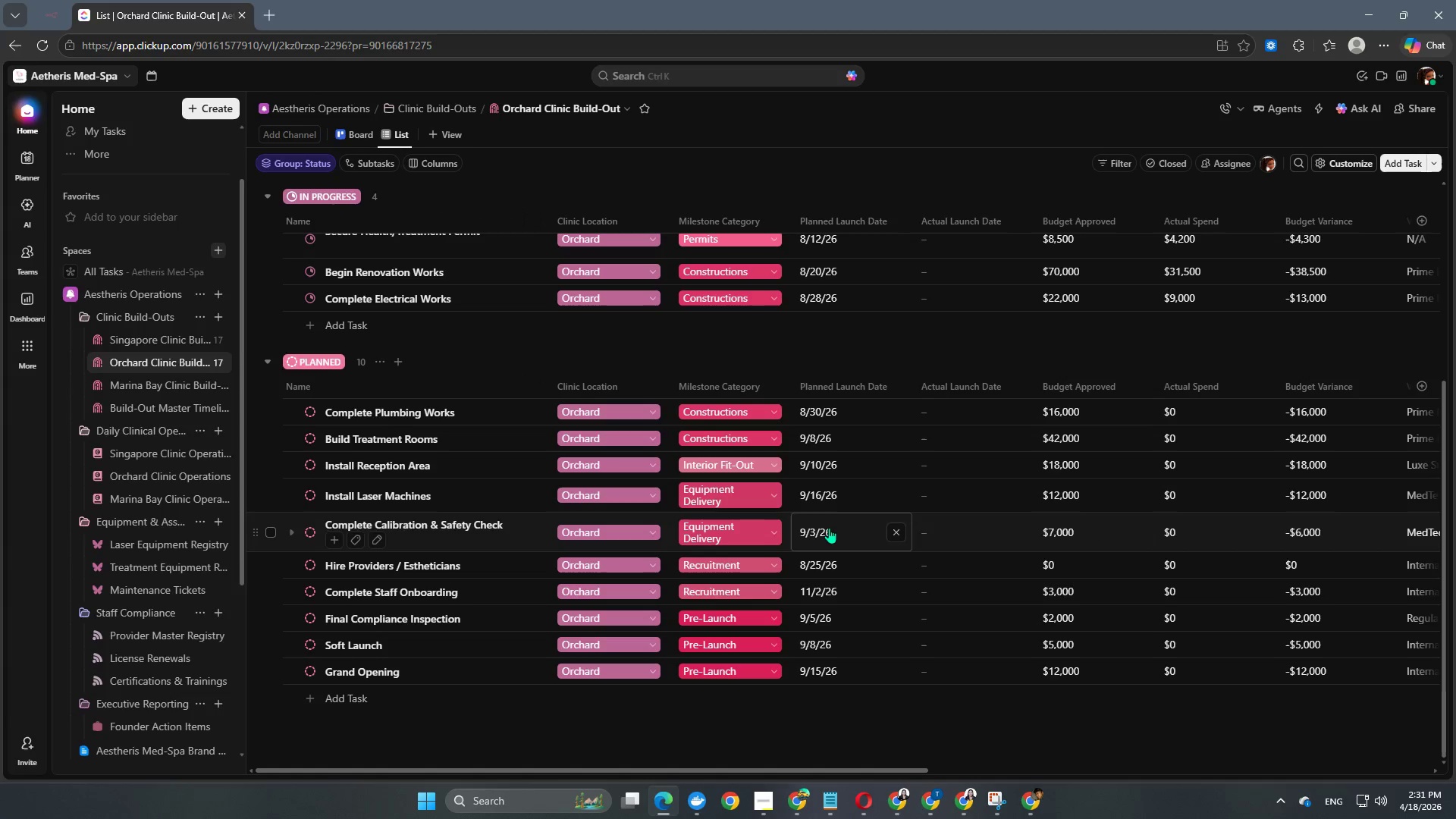 
left_click([827, 528])
 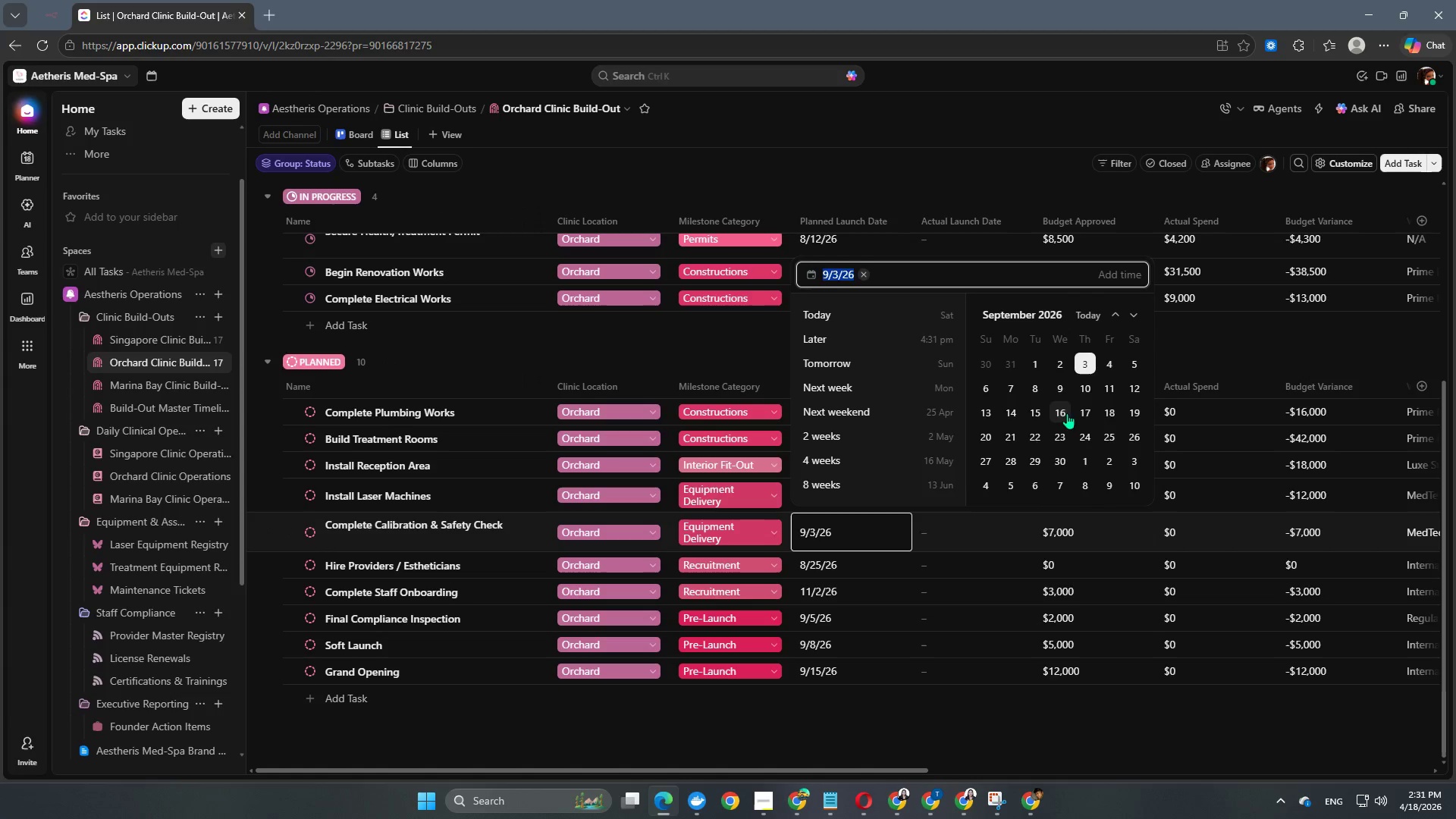 
left_click([1105, 415])
 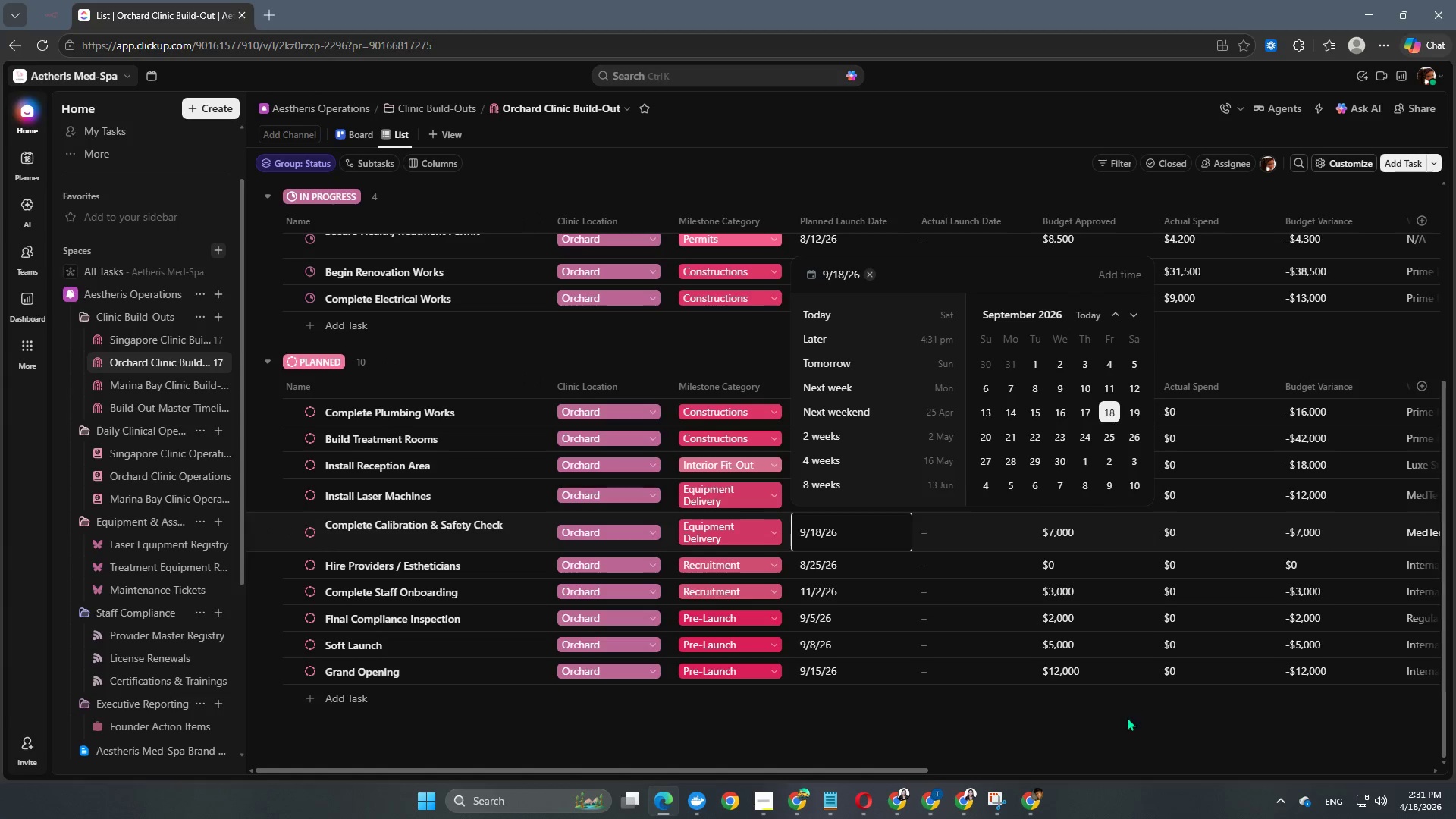 
left_click([1123, 743])
 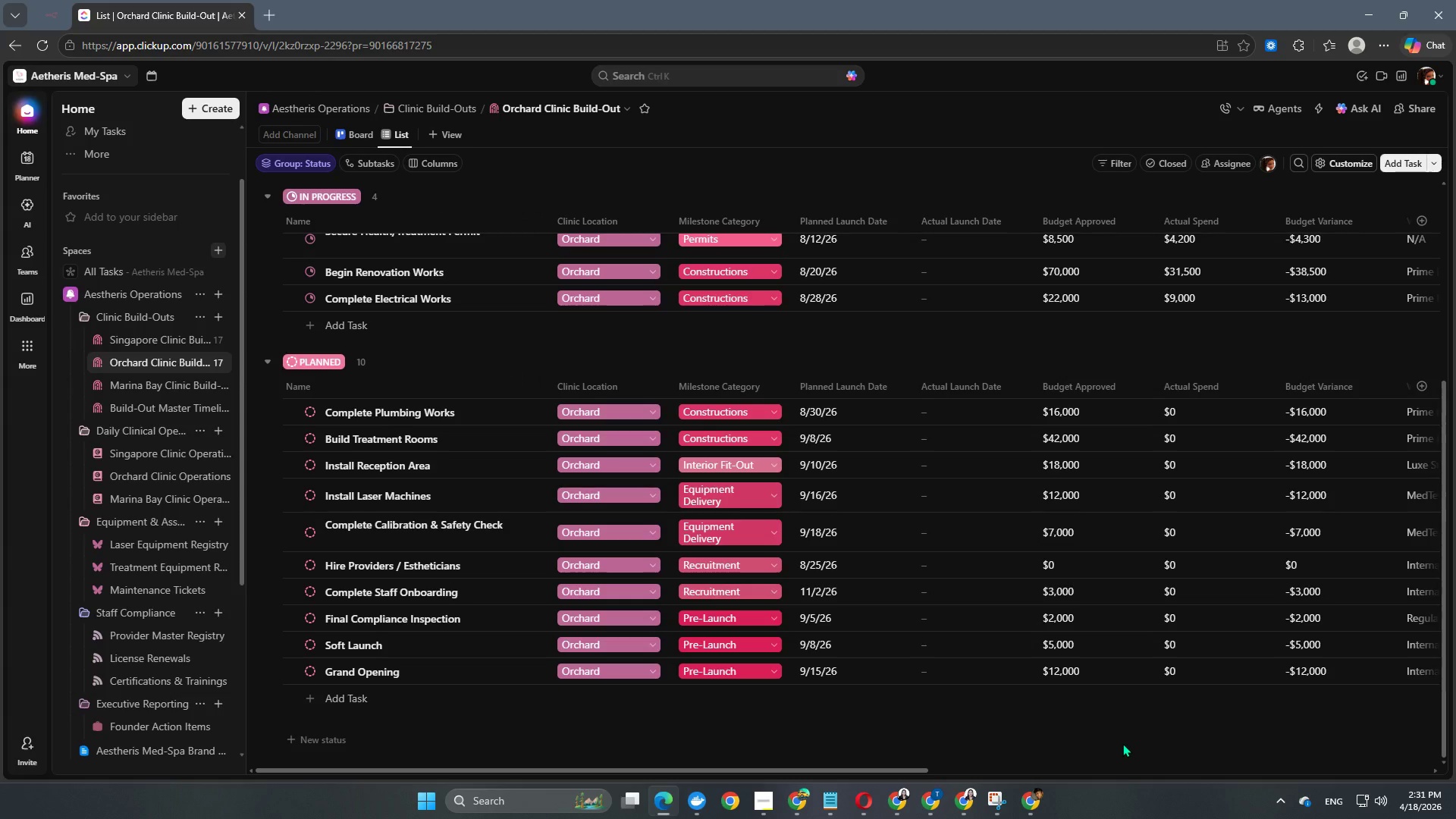 
wait(7.41)
 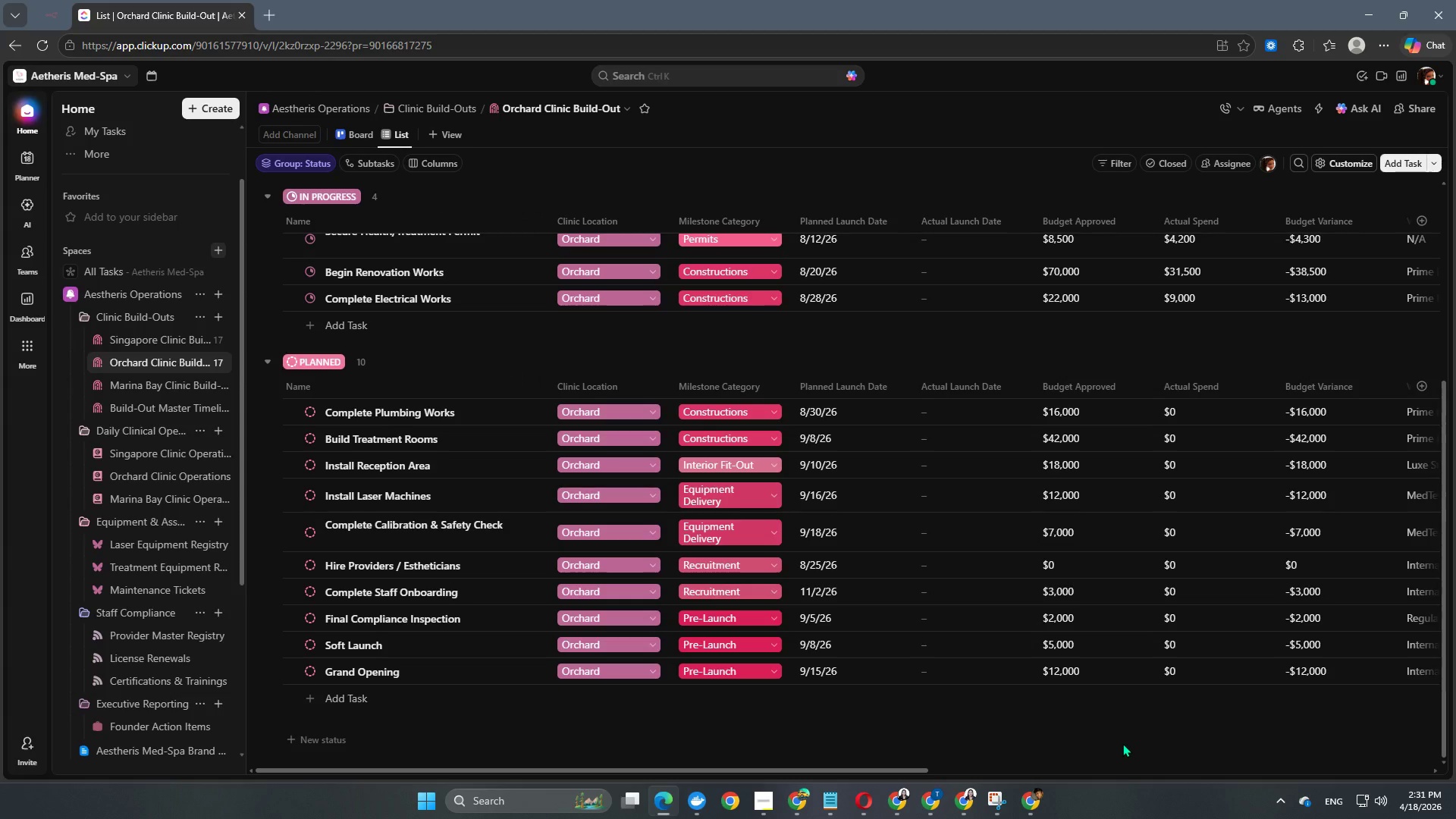 
scroll: coordinate [491, 556], scroll_direction: down, amount: 1.0
 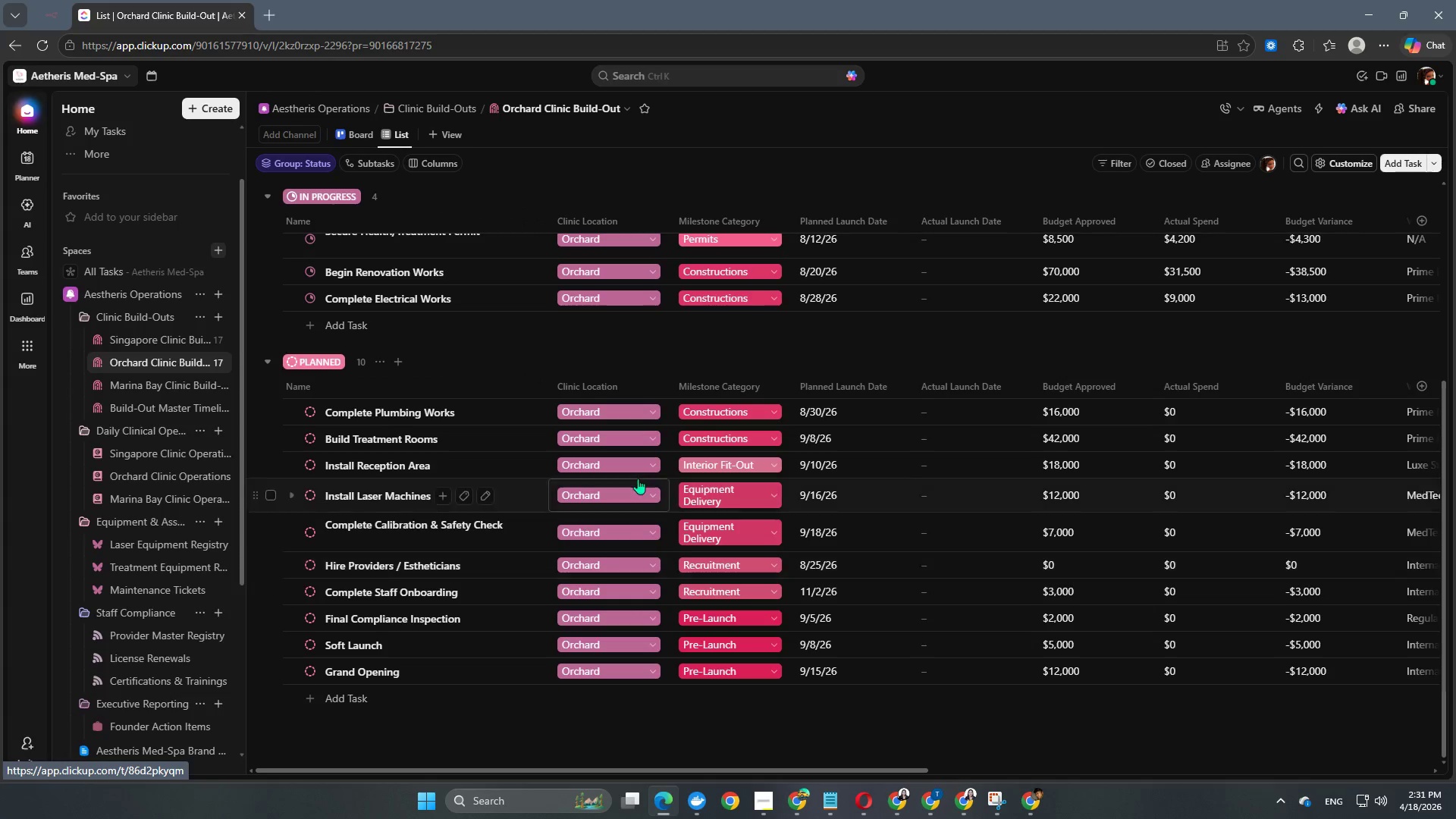 
scroll: coordinate [650, 467], scroll_direction: up, amount: 4.0
 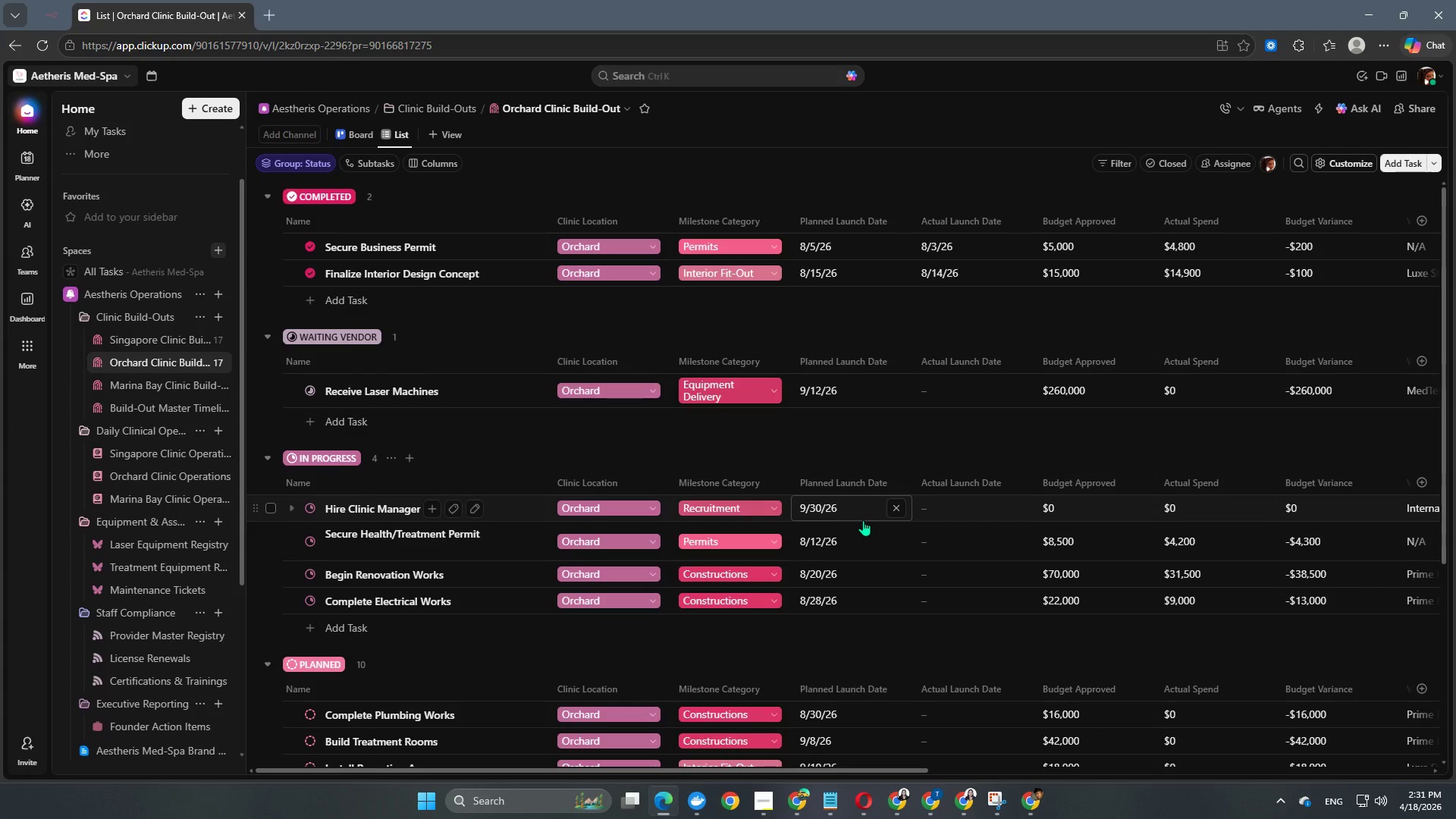 
mouse_move([816, 510])
 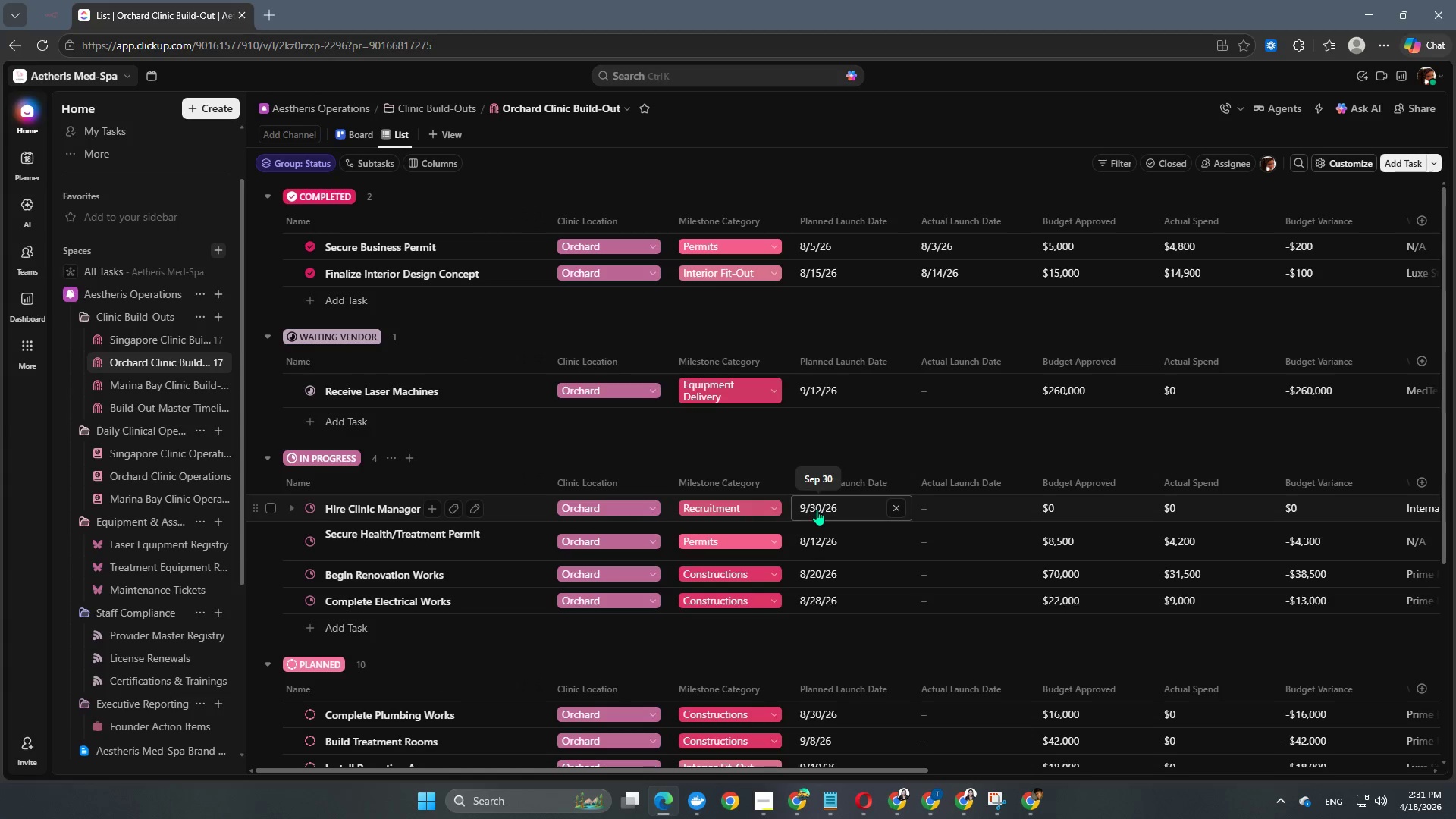 
left_click([817, 510])
 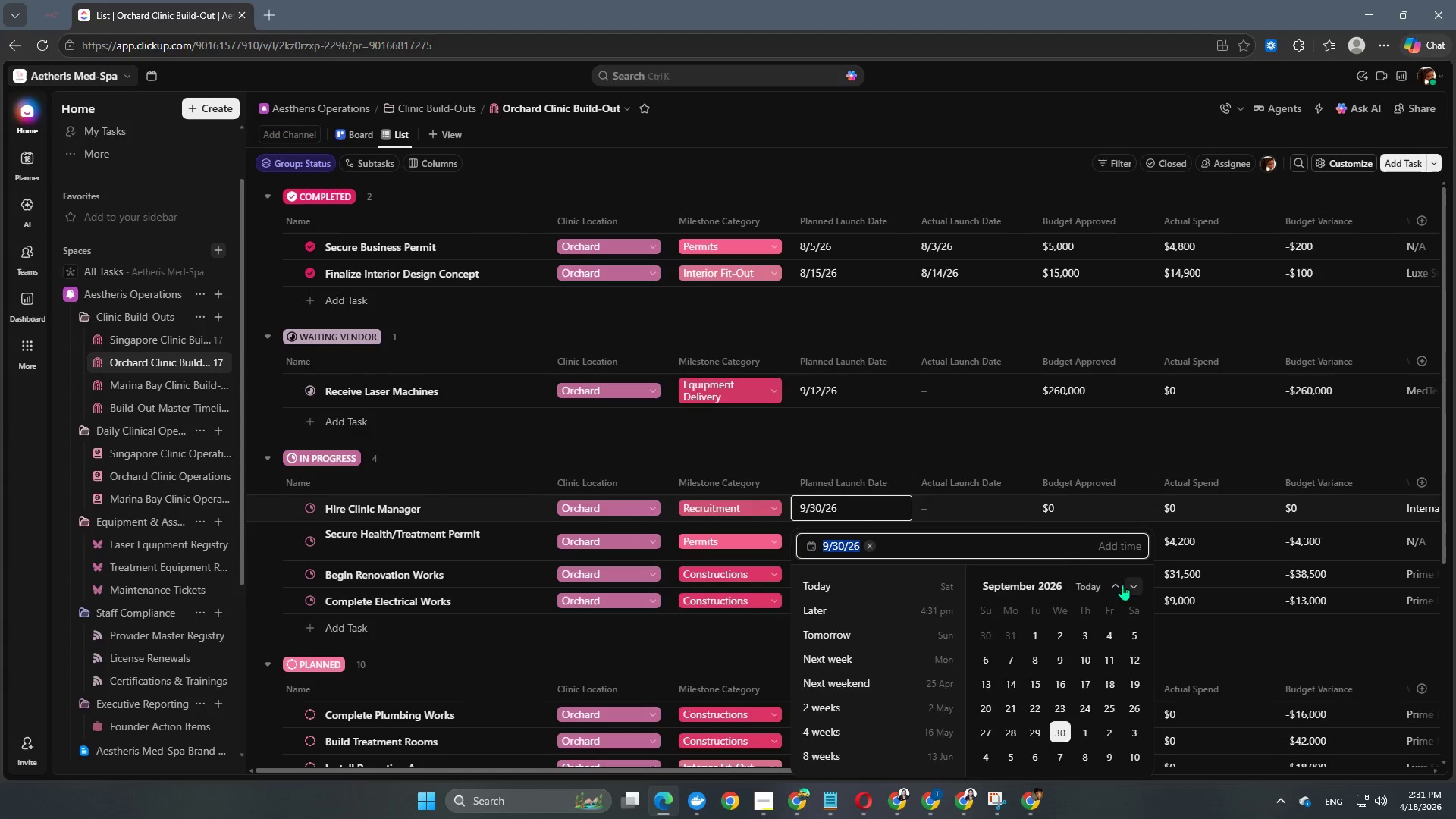 
left_click([1116, 581])
 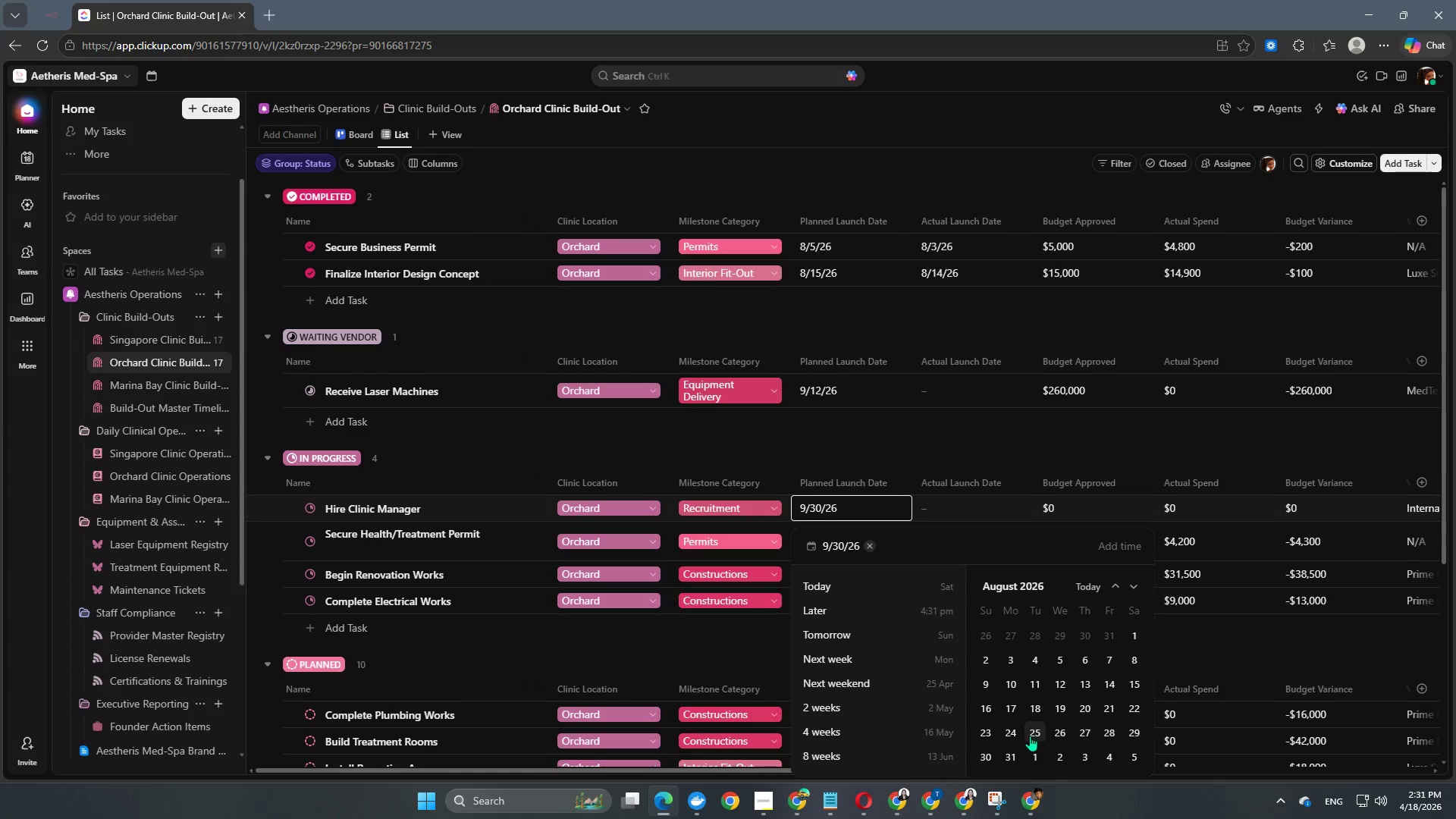 
left_click([1131, 709])
 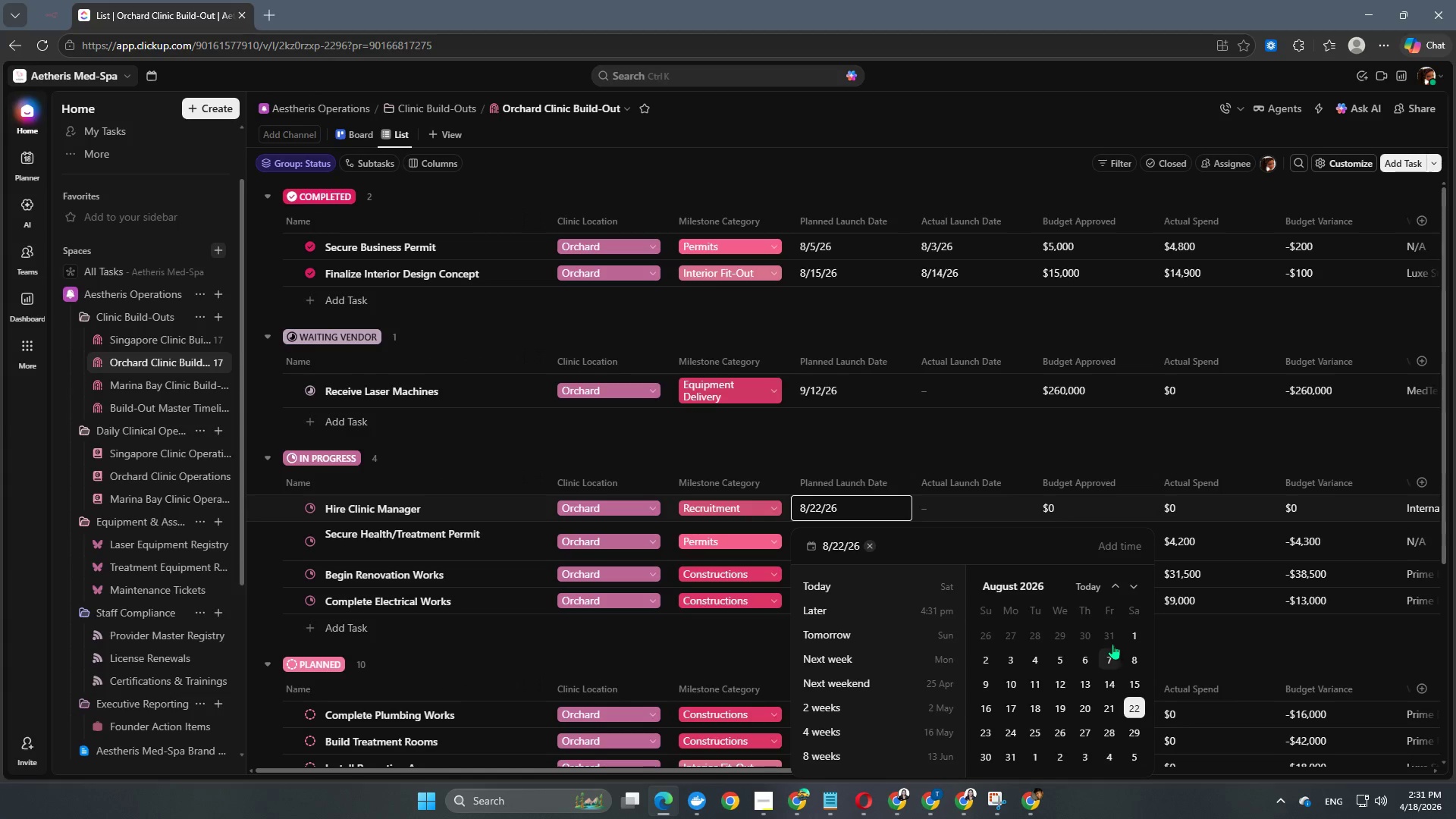 
left_click([925, 449])
 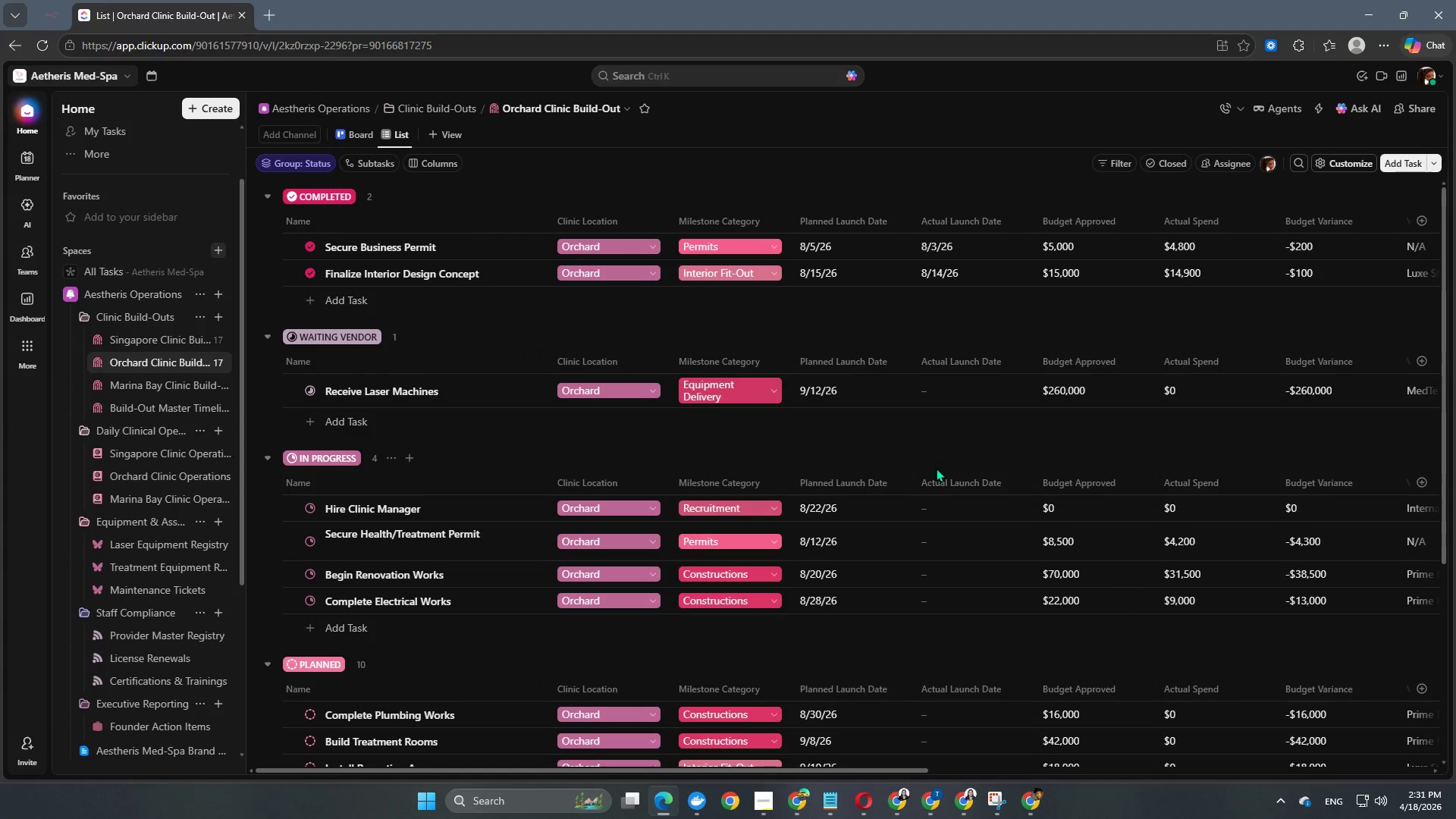 
left_click([981, 519])
 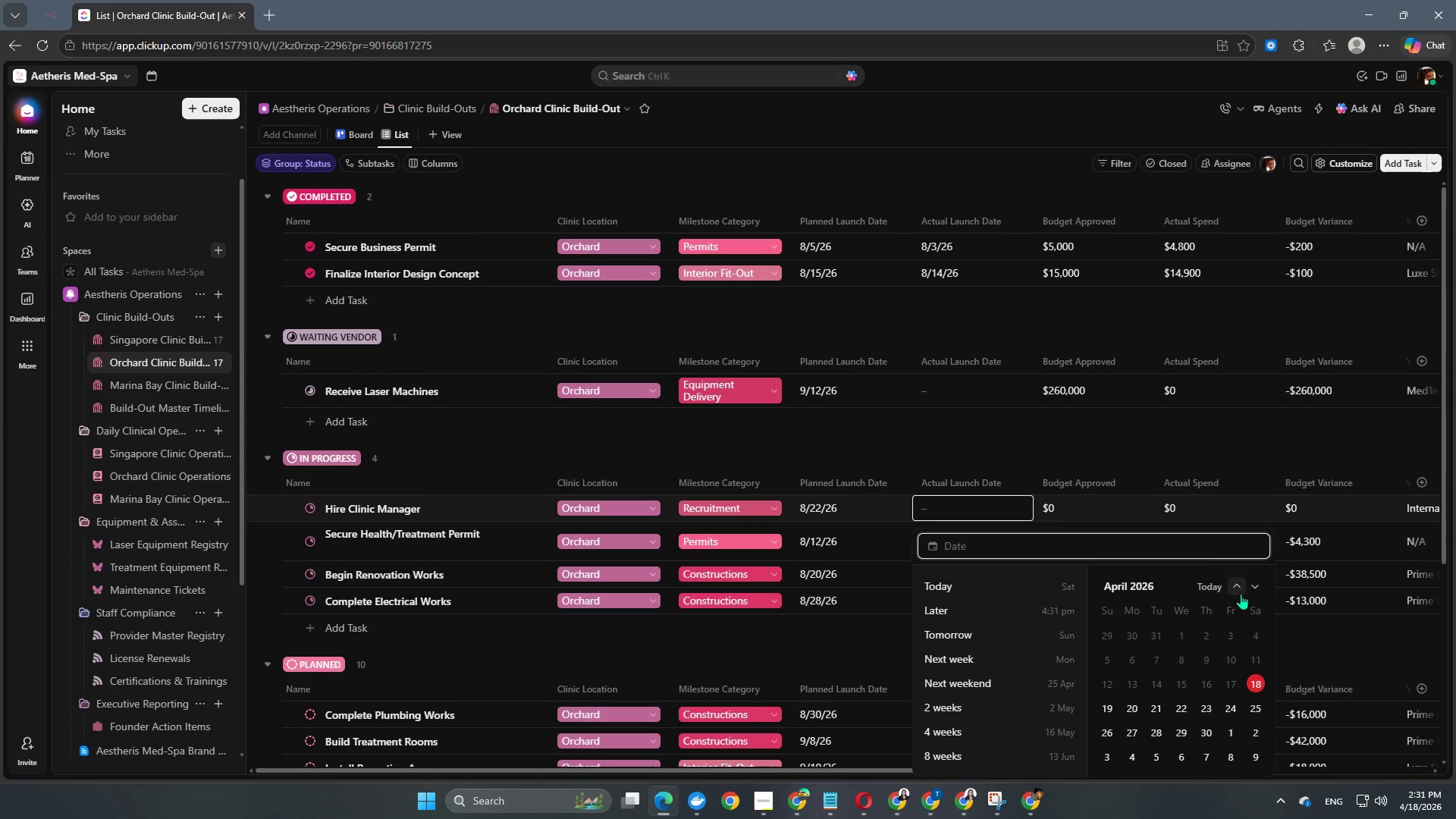 
double_click([1258, 586])
 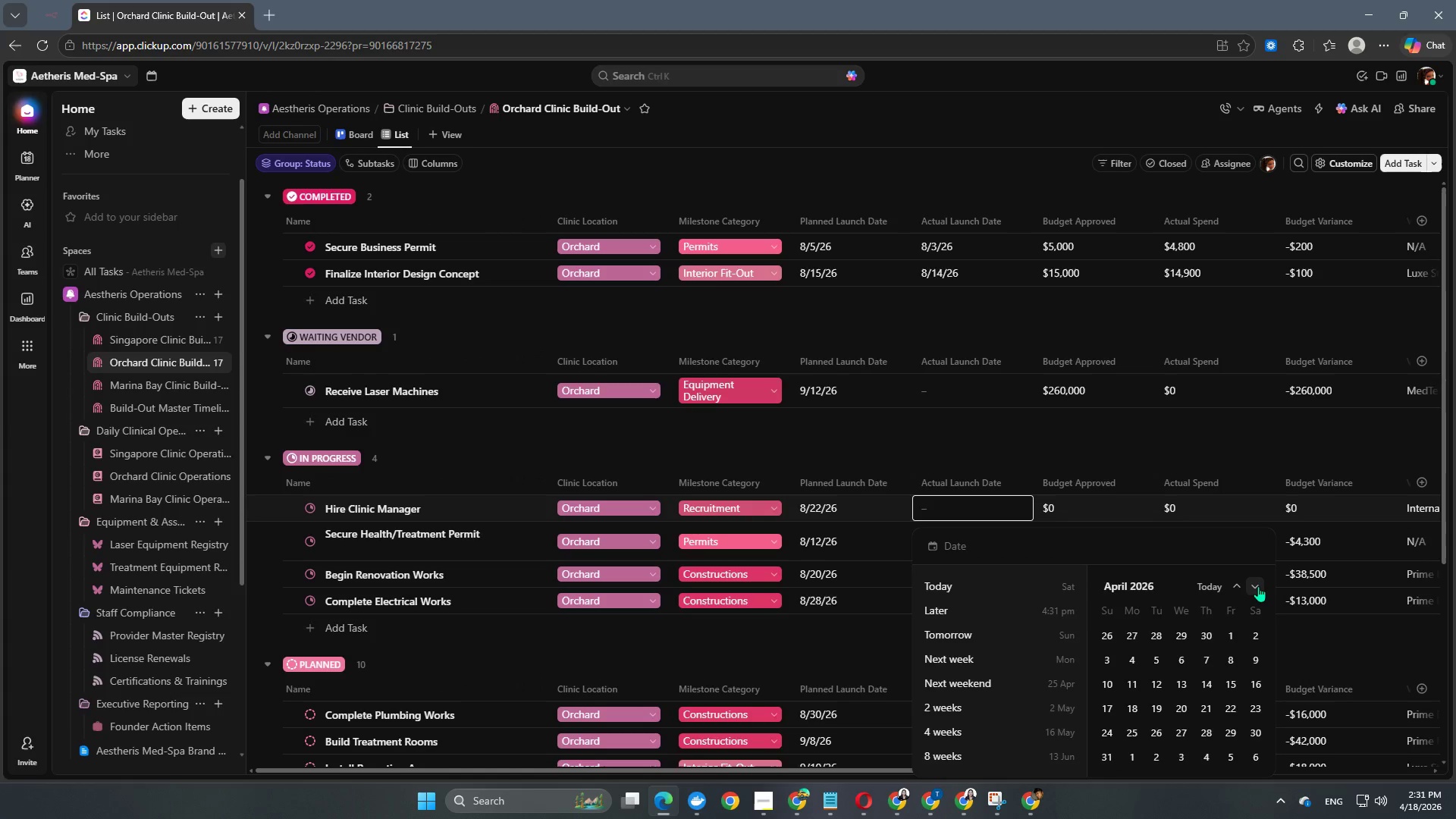 
triple_click([1258, 586])
 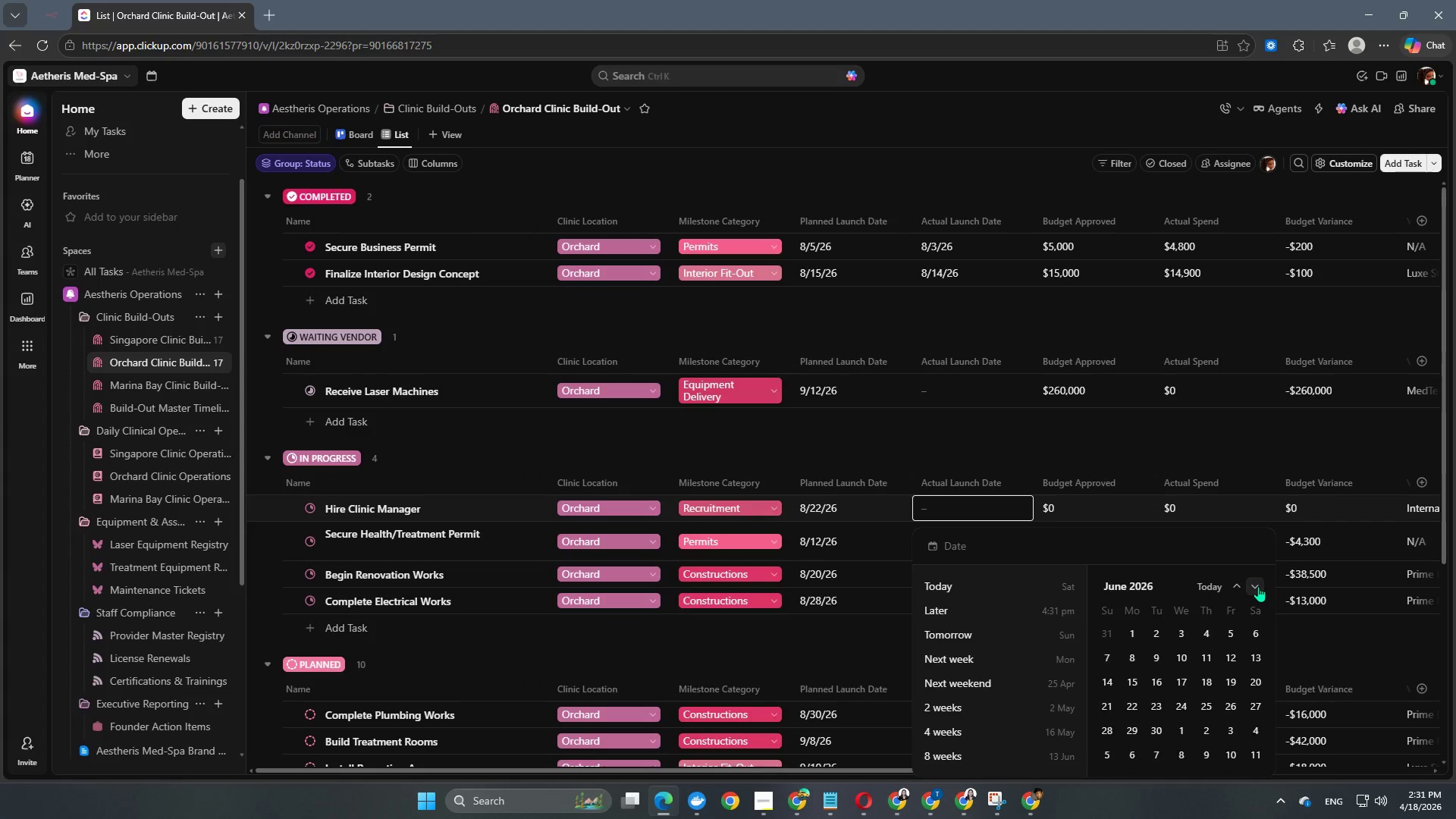 
double_click([1258, 586])
 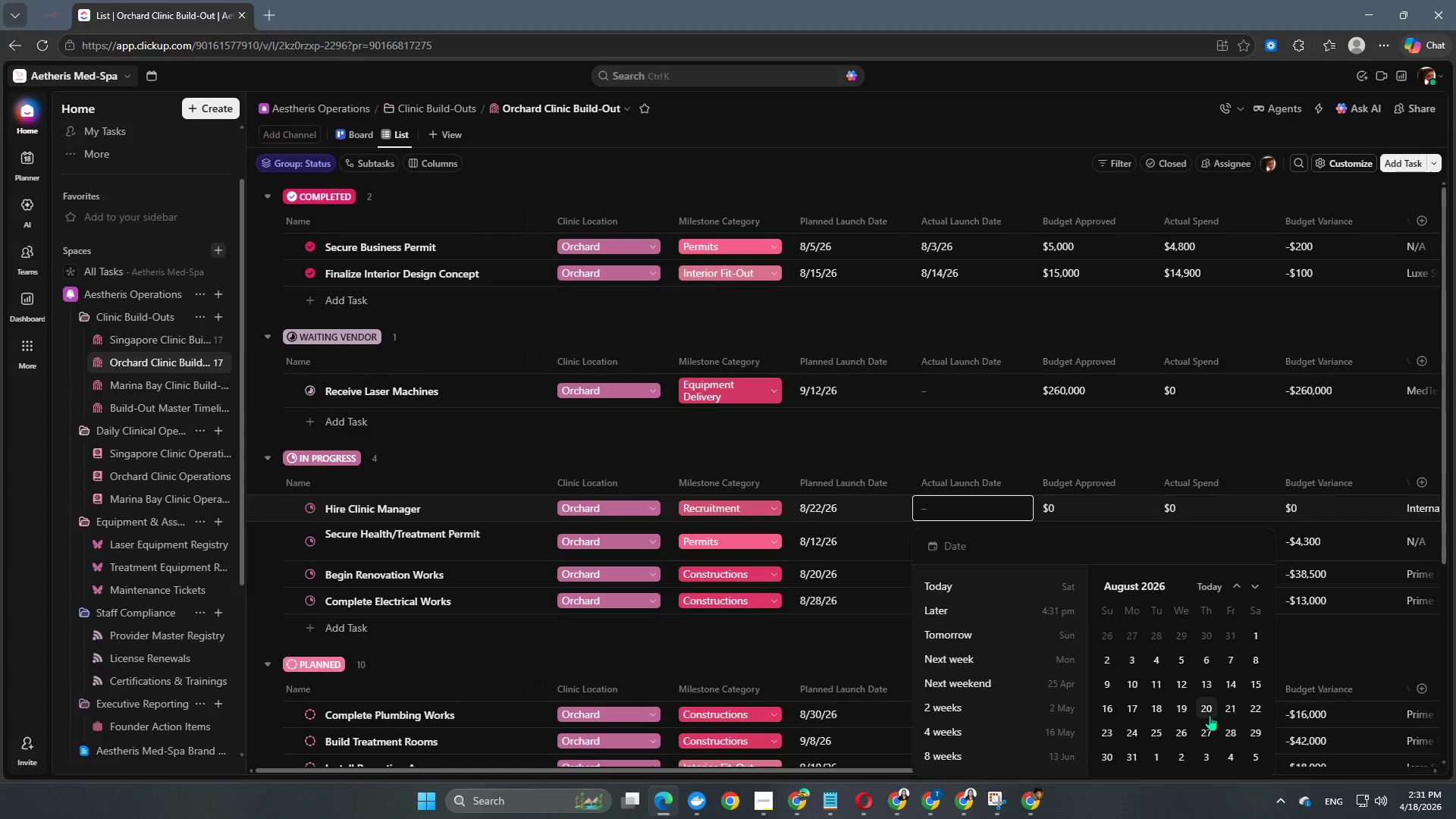 
left_click([1207, 715])
 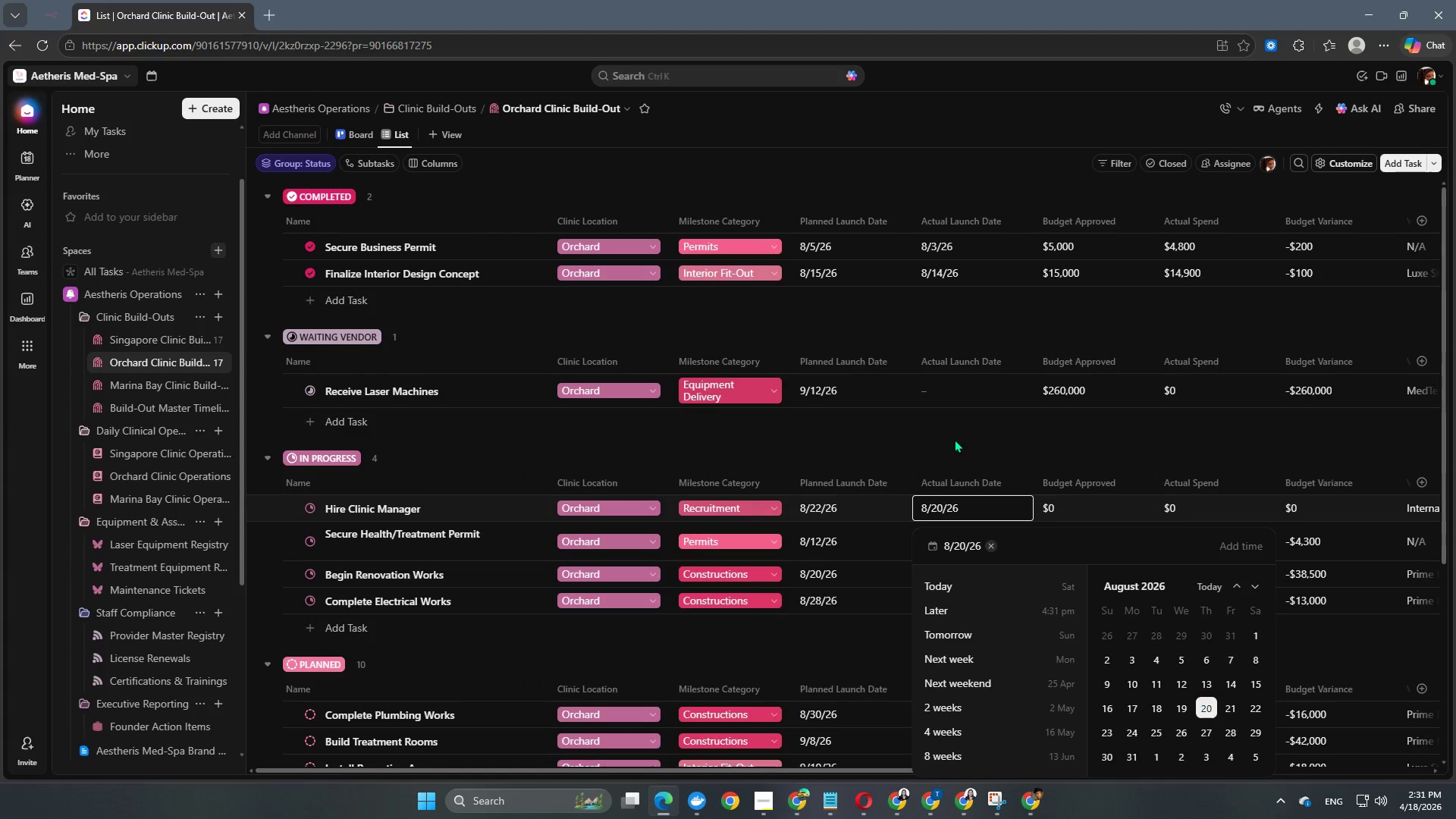 
left_click([947, 428])
 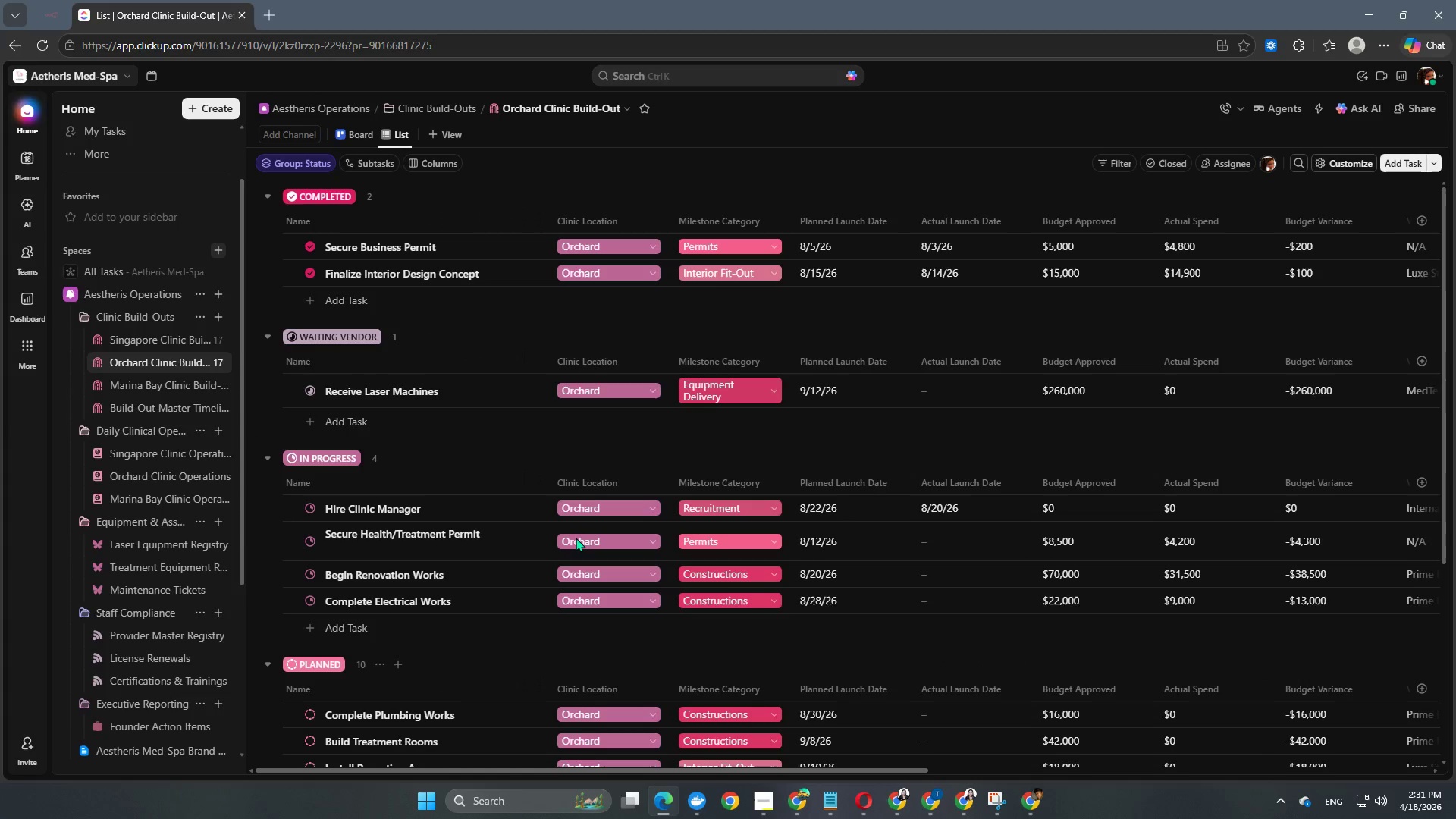 
wait(5.59)
 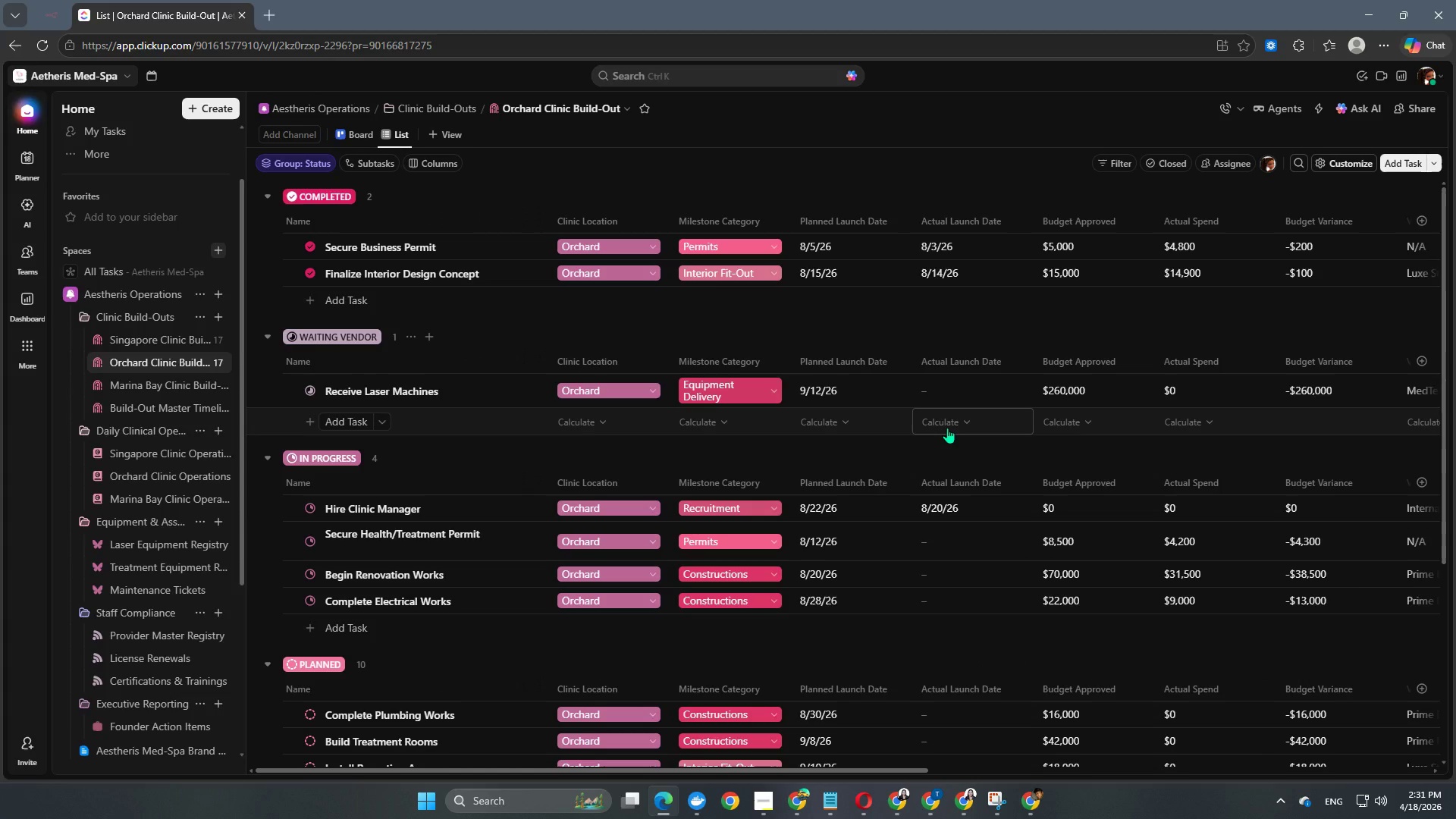 
left_click([312, 509])
 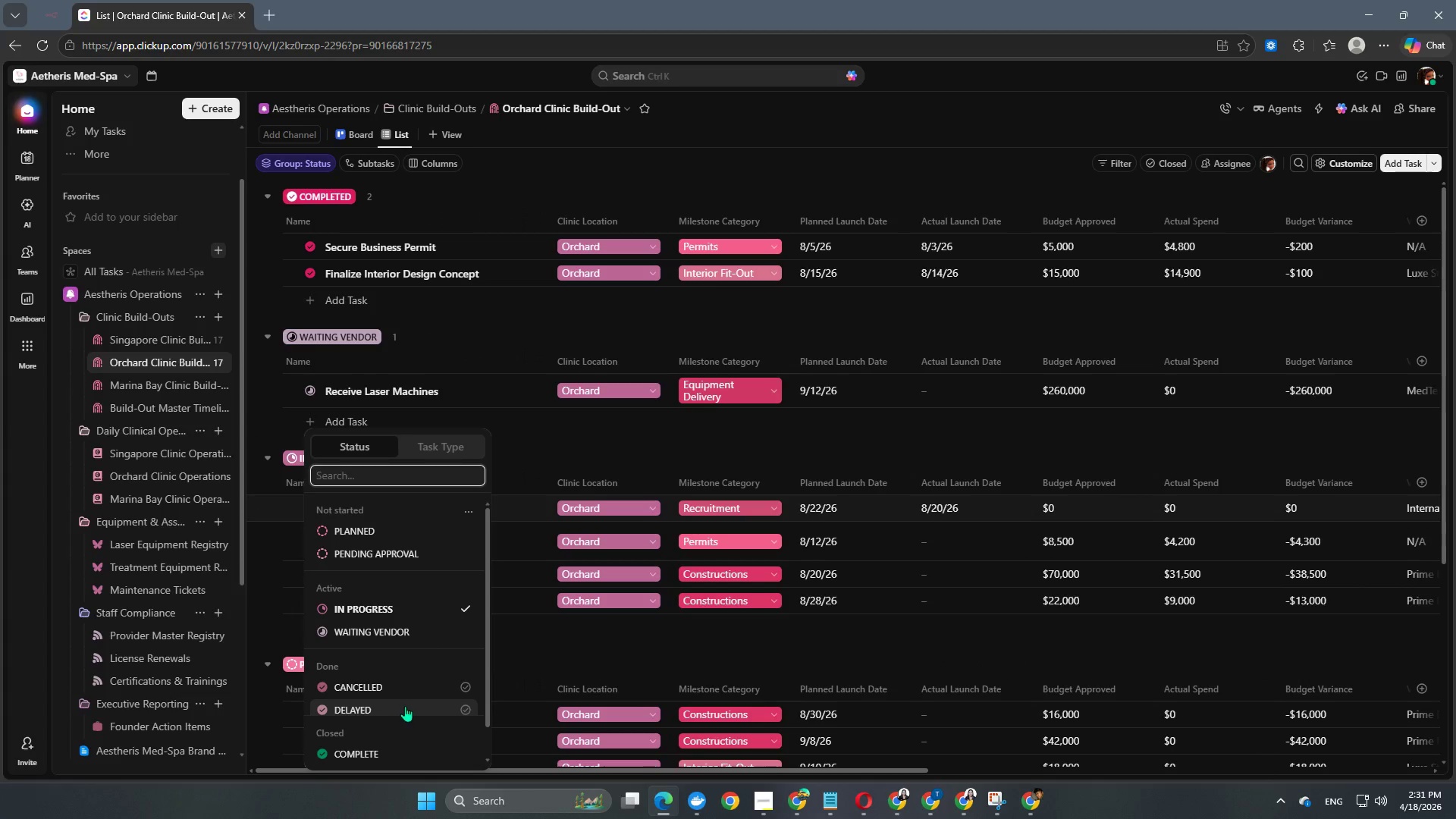 
scroll: coordinate [398, 689], scroll_direction: down, amount: 3.0
 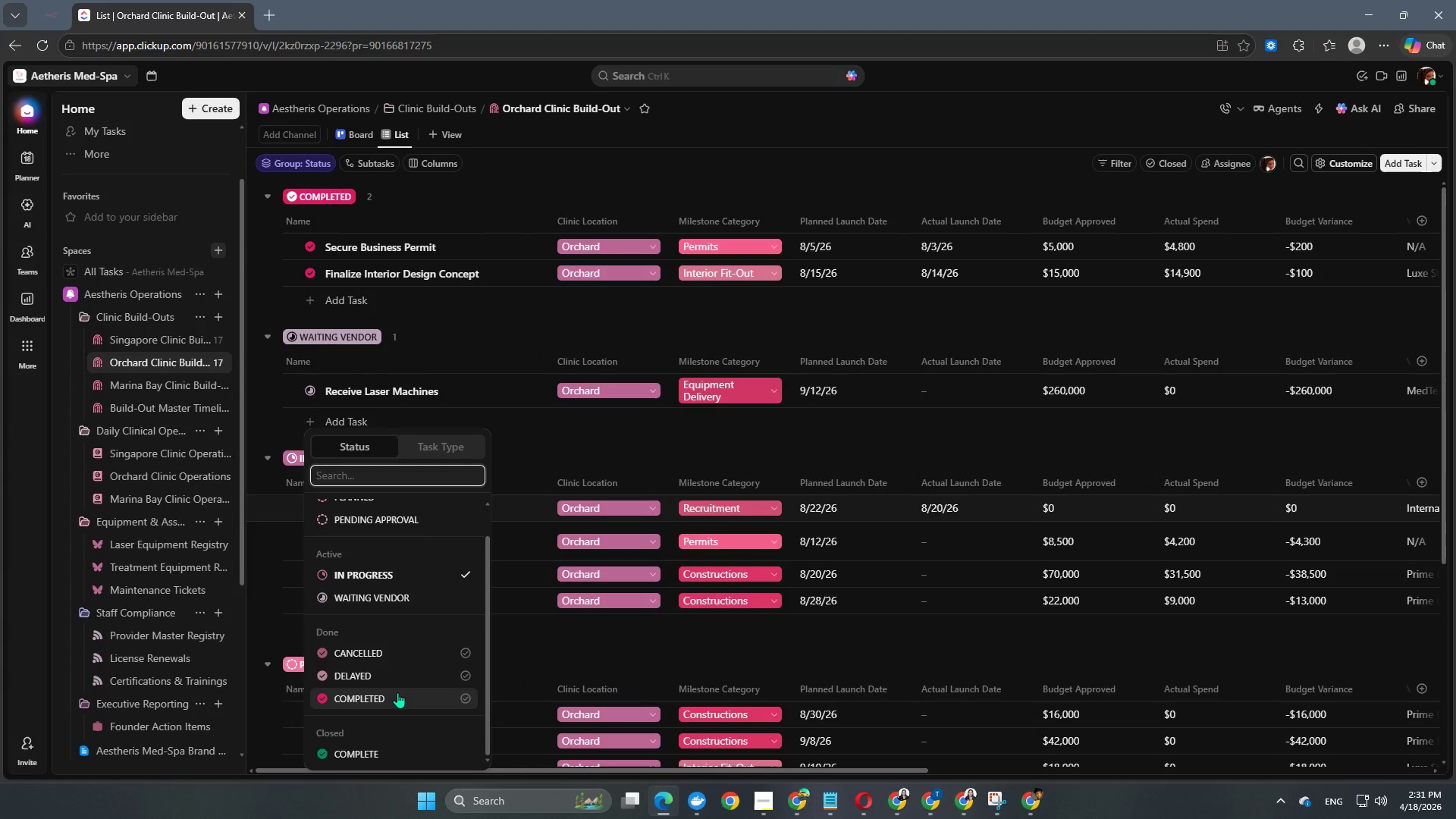 
left_click([397, 692])
 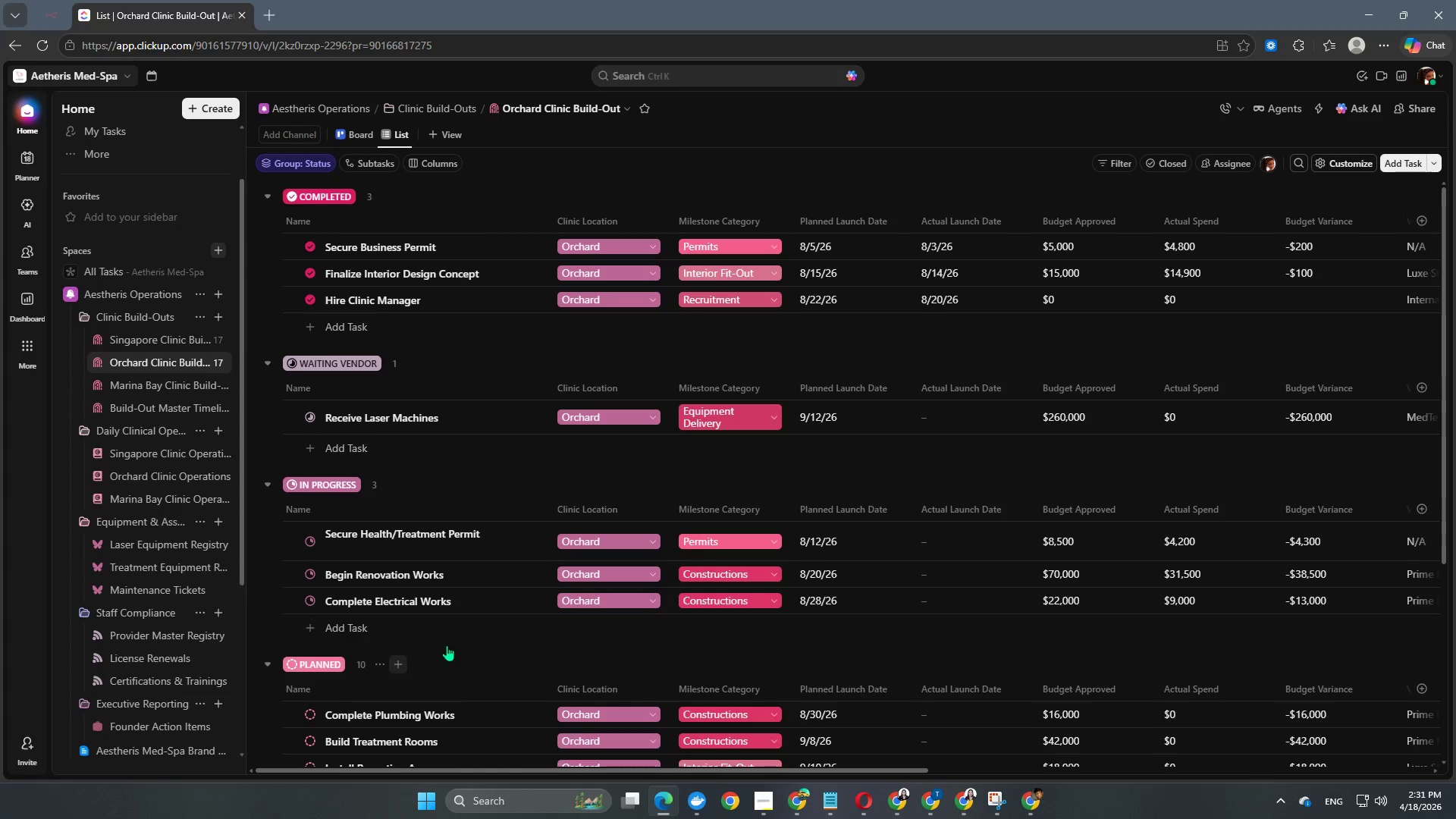 
scroll: coordinate [589, 540], scroll_direction: up, amount: 6.0
 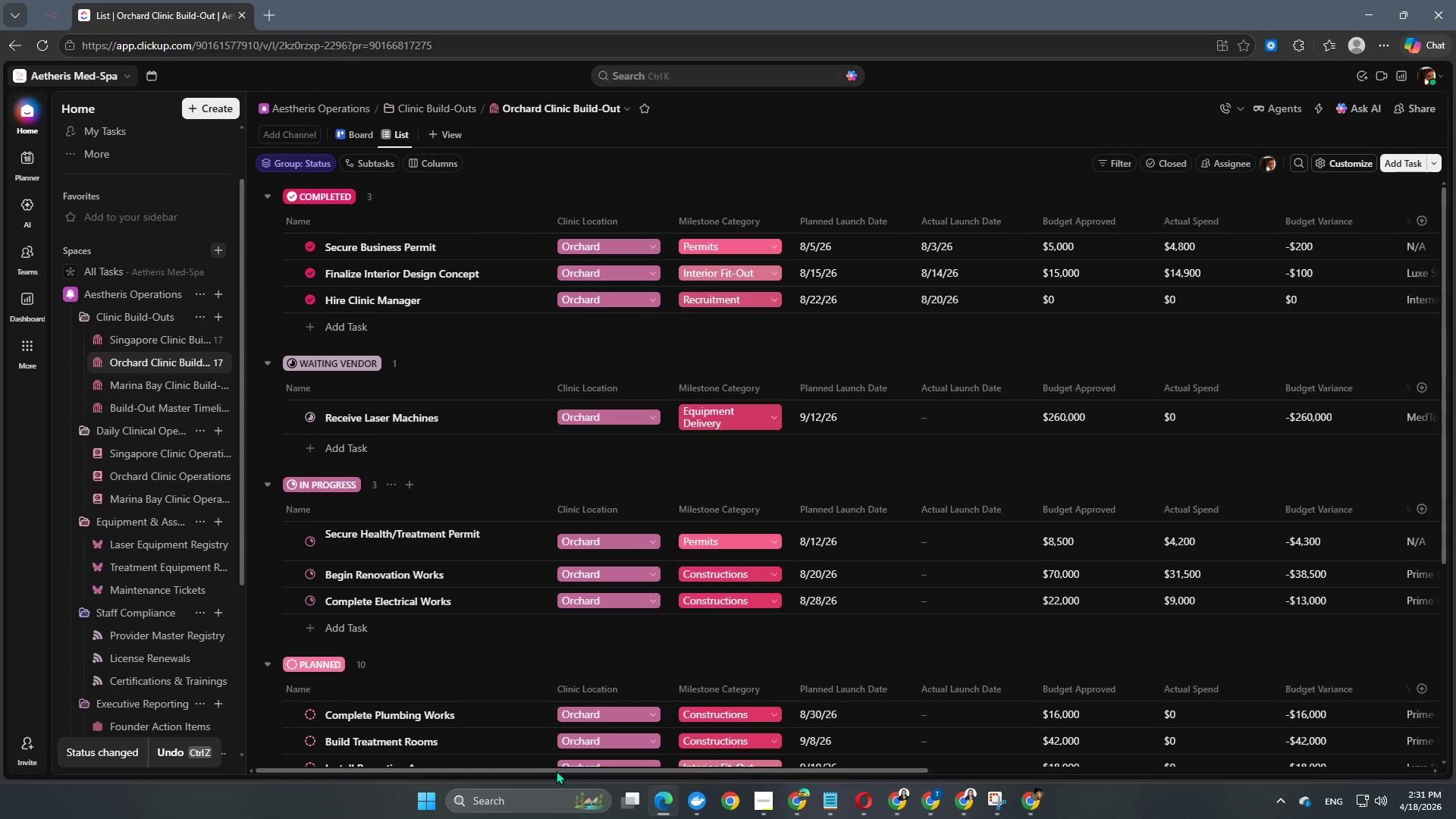 
left_click_drag(start_coordinate=[556, 769], to_coordinate=[909, 785])
 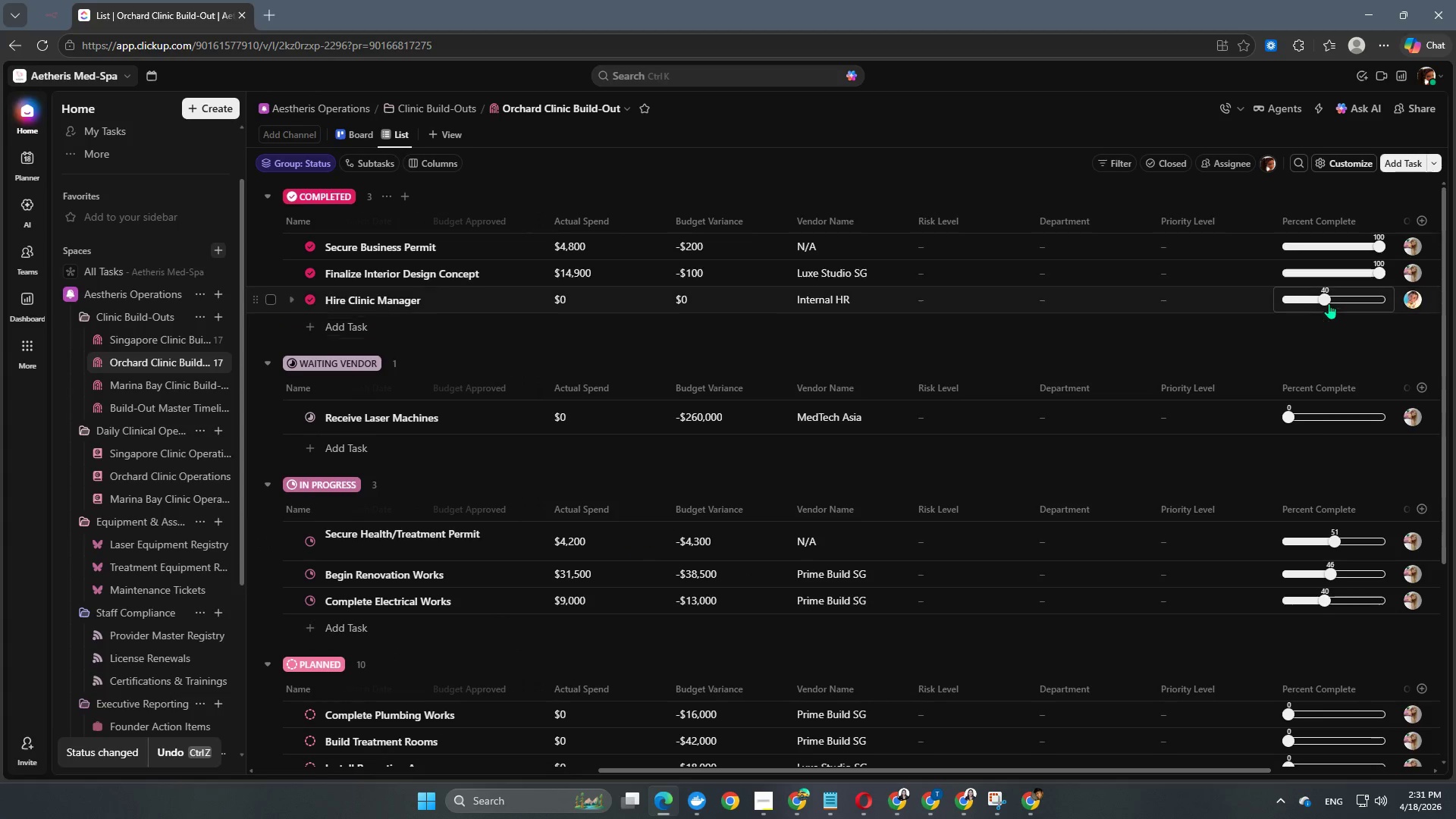 
left_click_drag(start_coordinate=[1329, 303], to_coordinate=[1376, 303])
 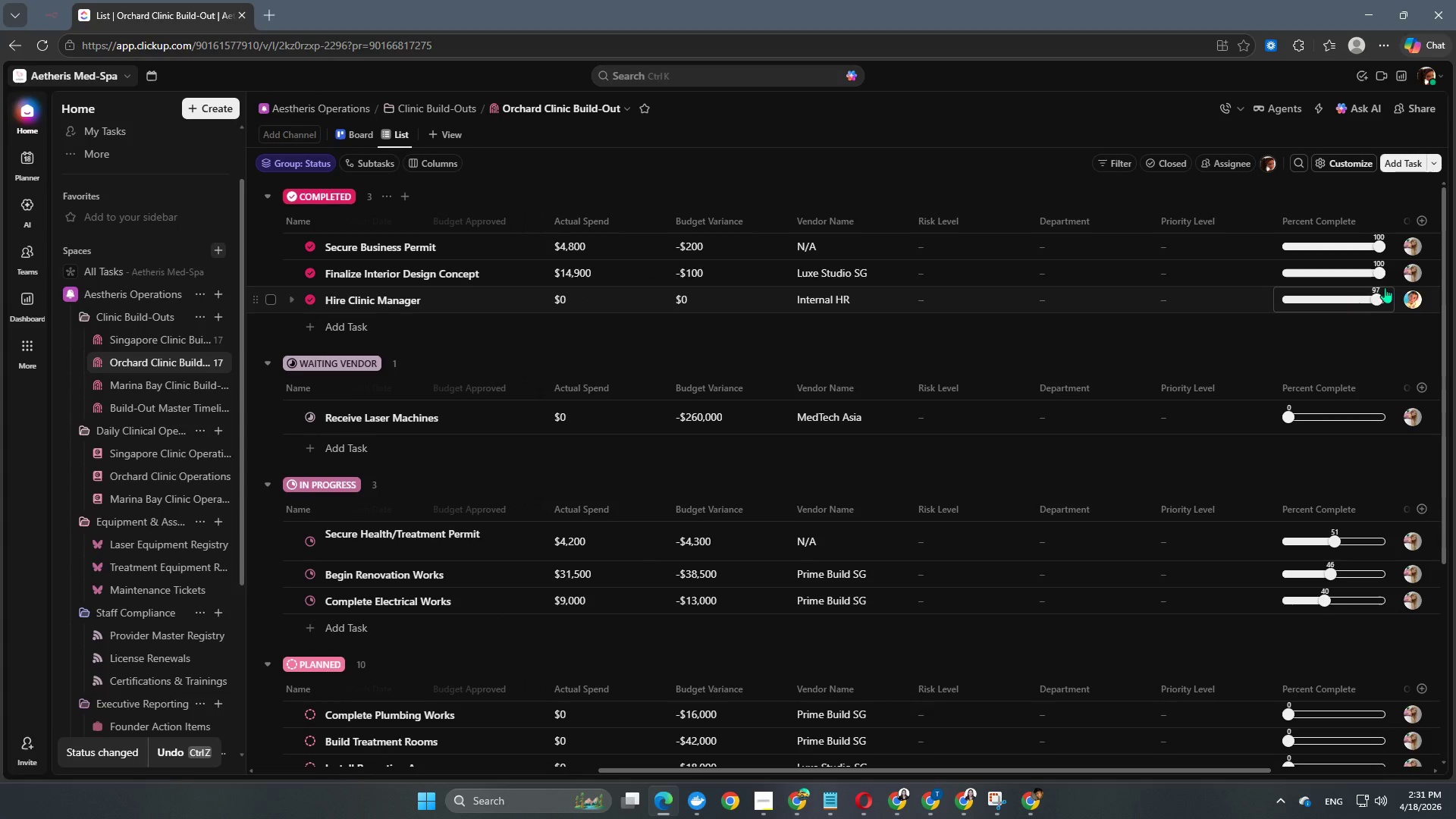 
left_click_drag(start_coordinate=[1375, 297], to_coordinate=[1401, 303])
 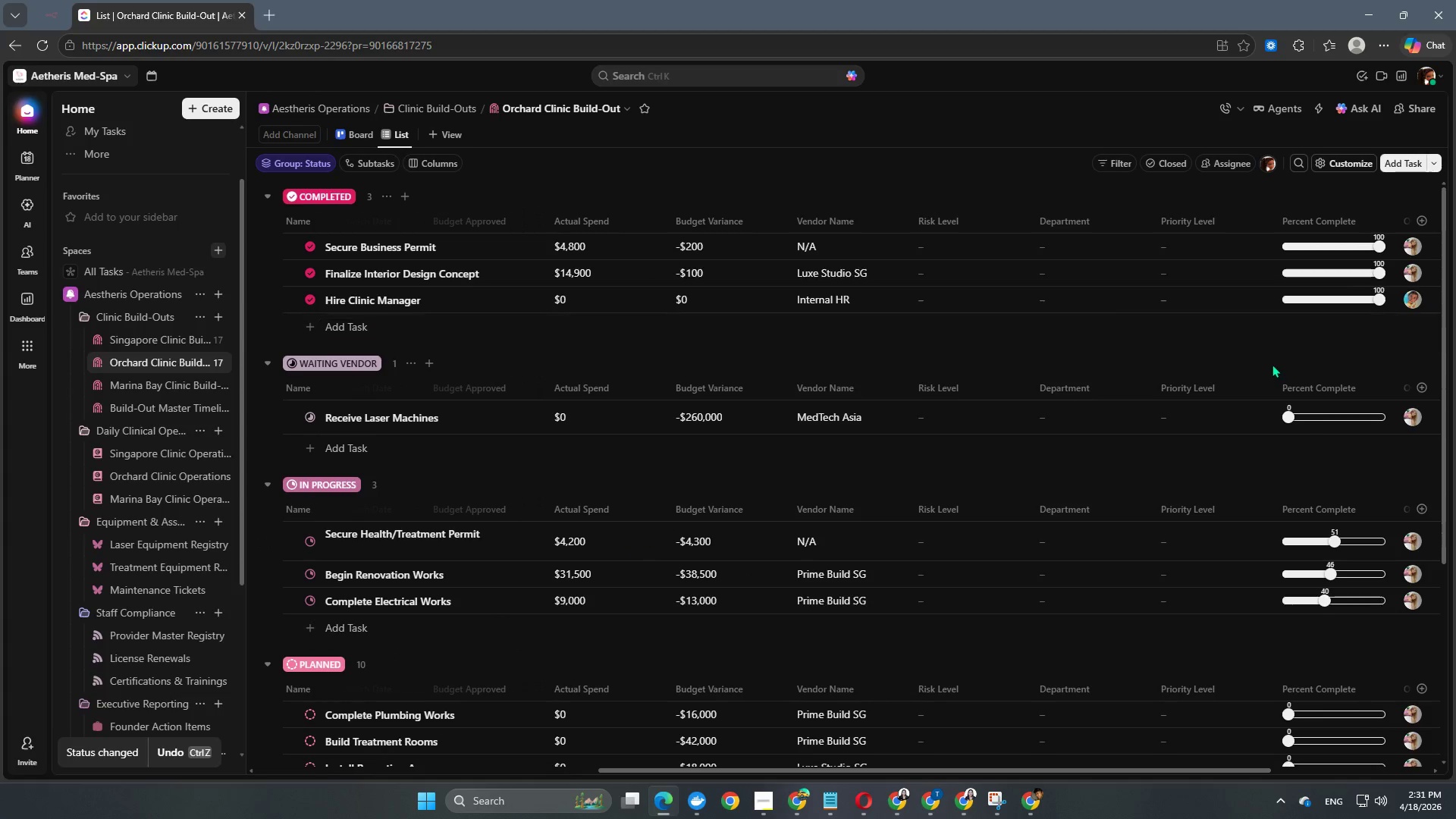 
left_click([1272, 362])
 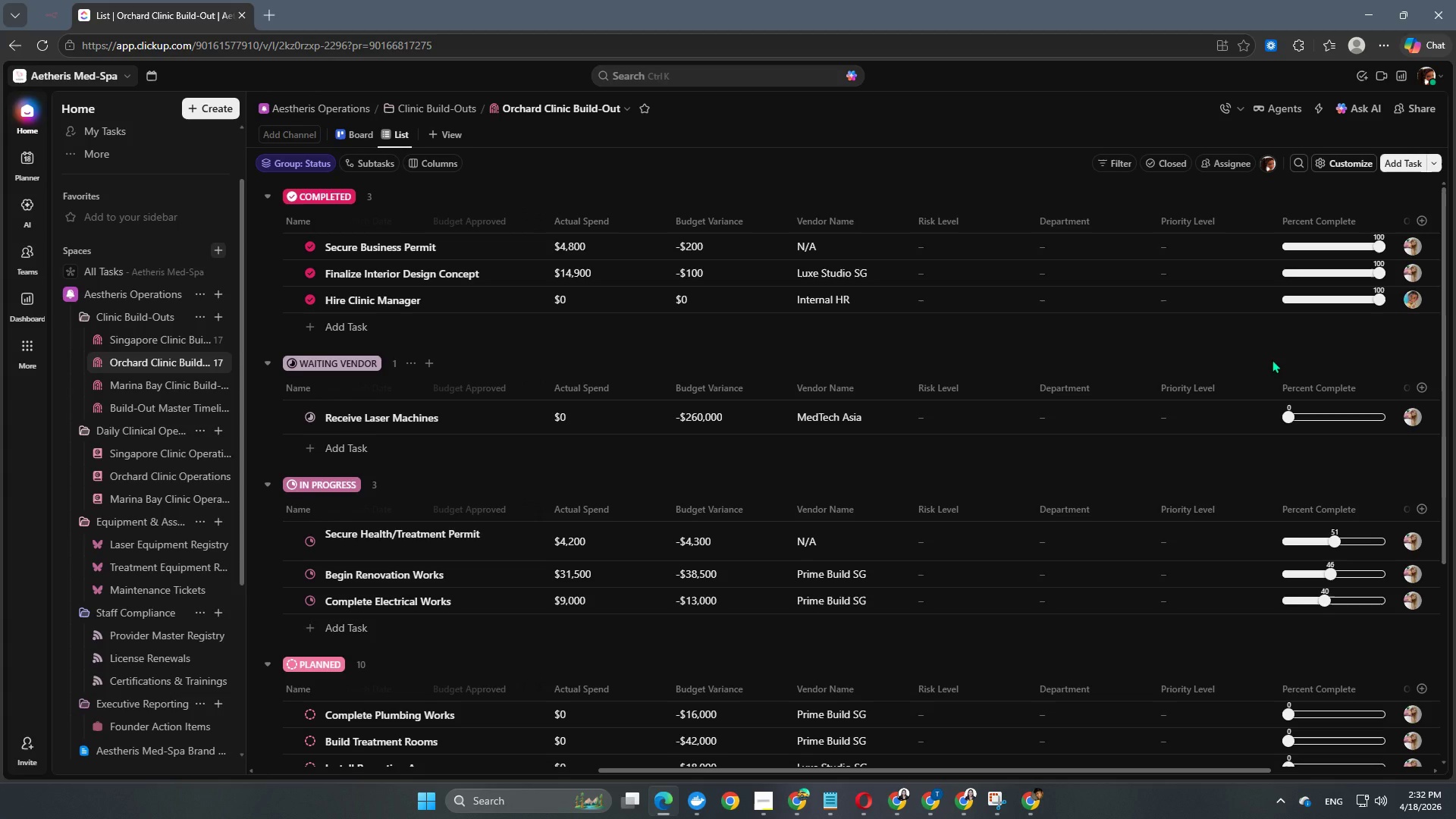 
scroll: coordinate [576, 375], scroll_direction: down, amount: 4.0
 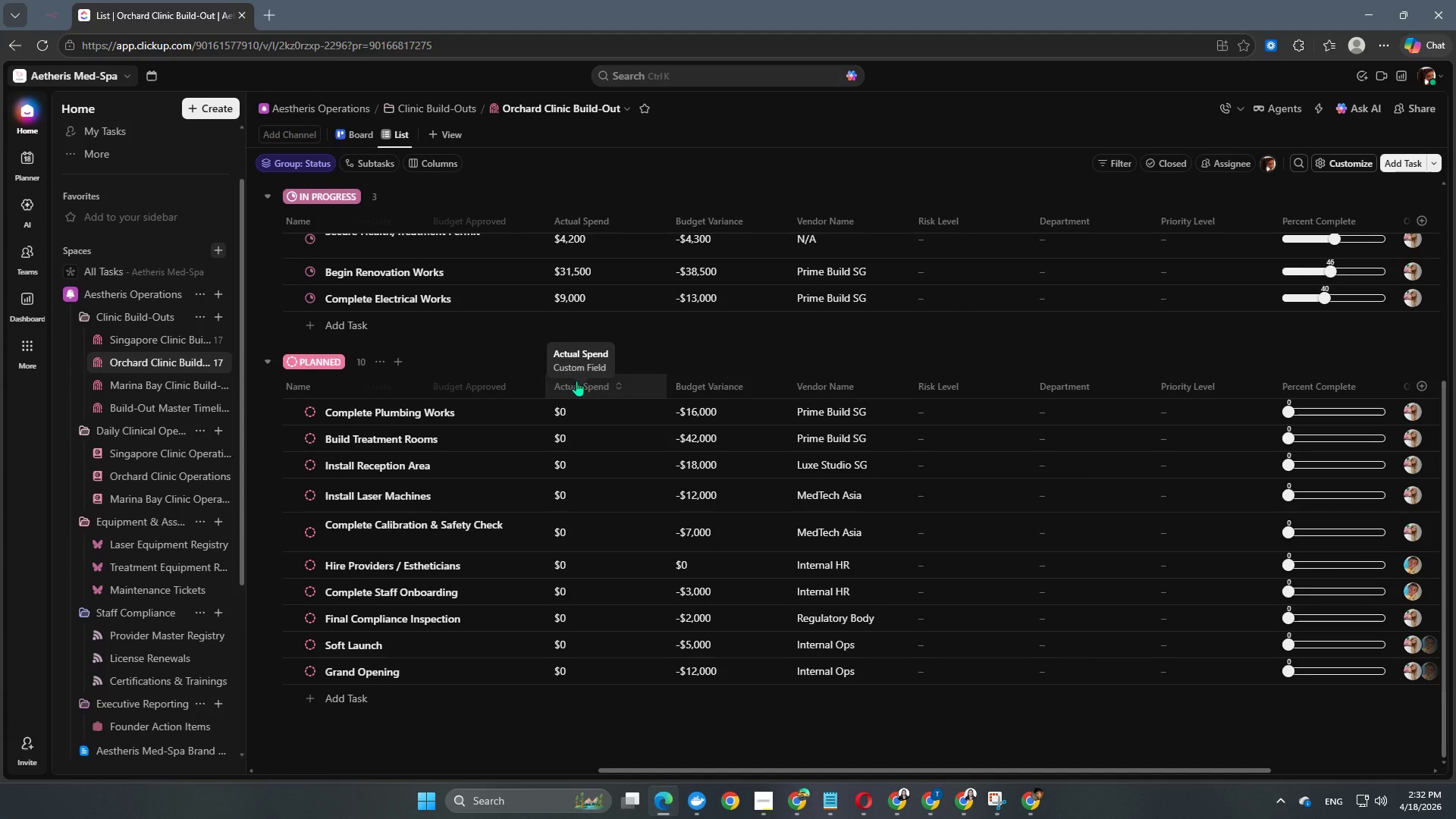 
scroll: coordinate [579, 374], scroll_direction: up, amount: 2.0
 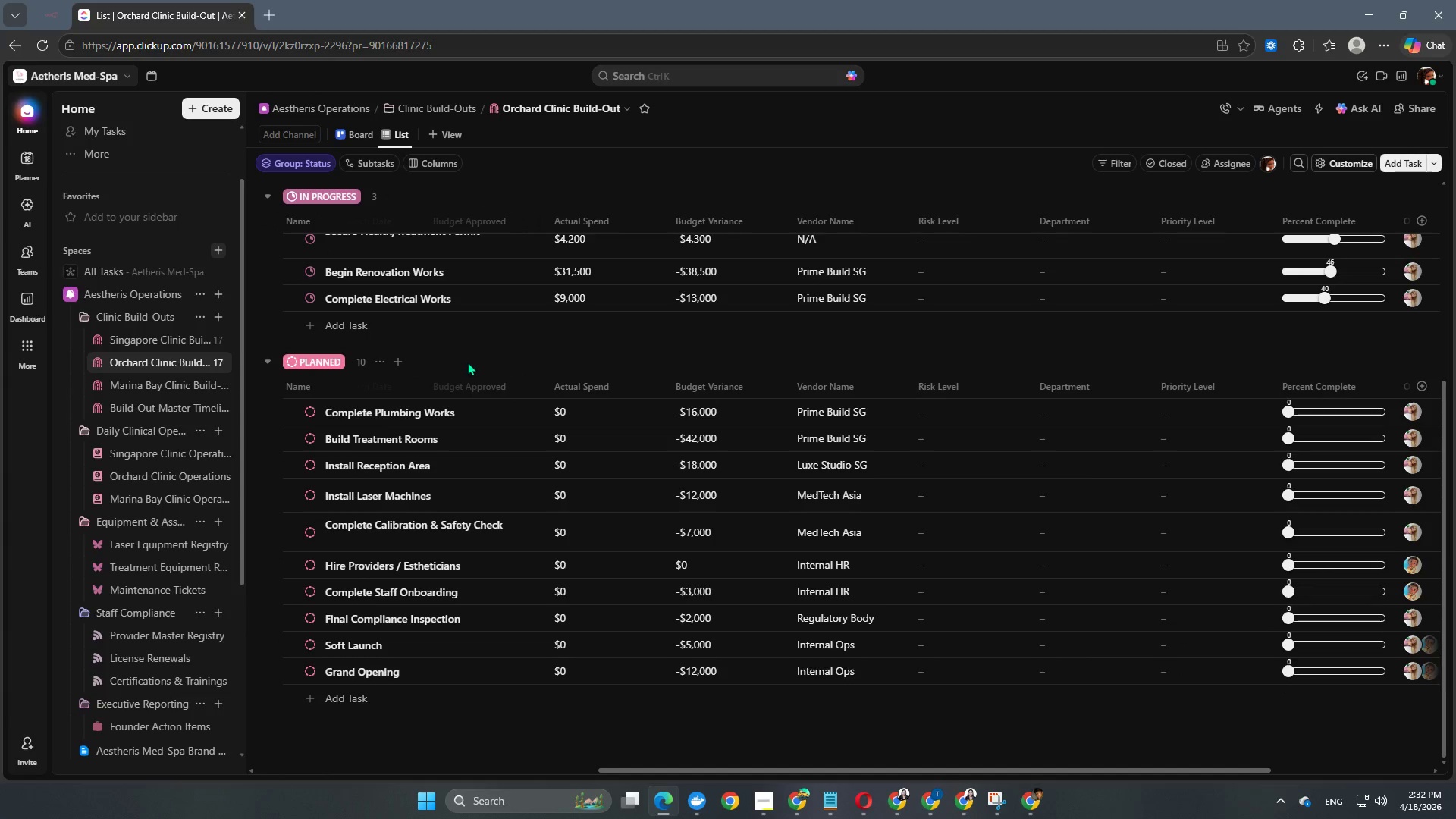 
mouse_move([564, 480])
 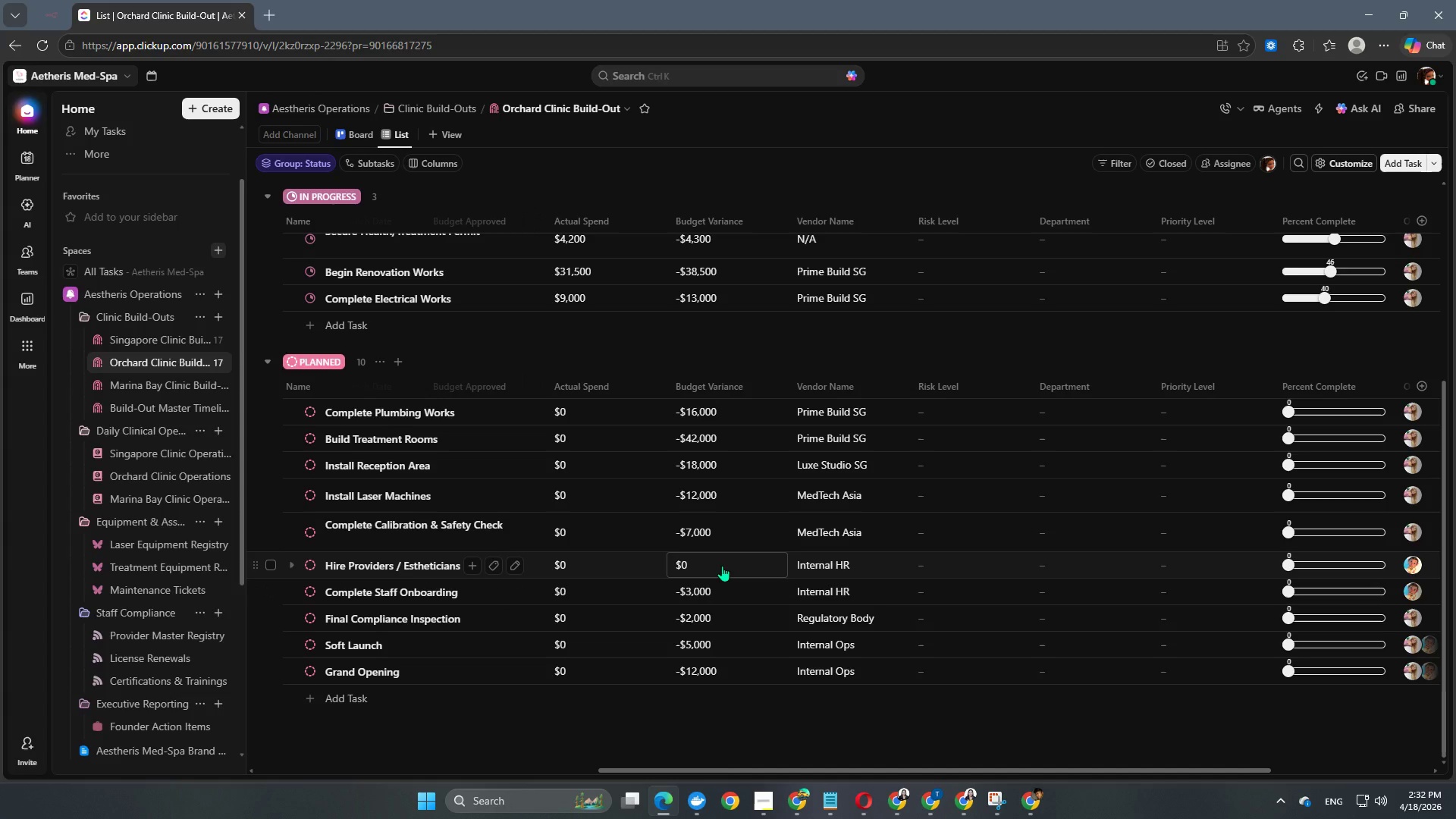 
wait(8.24)
 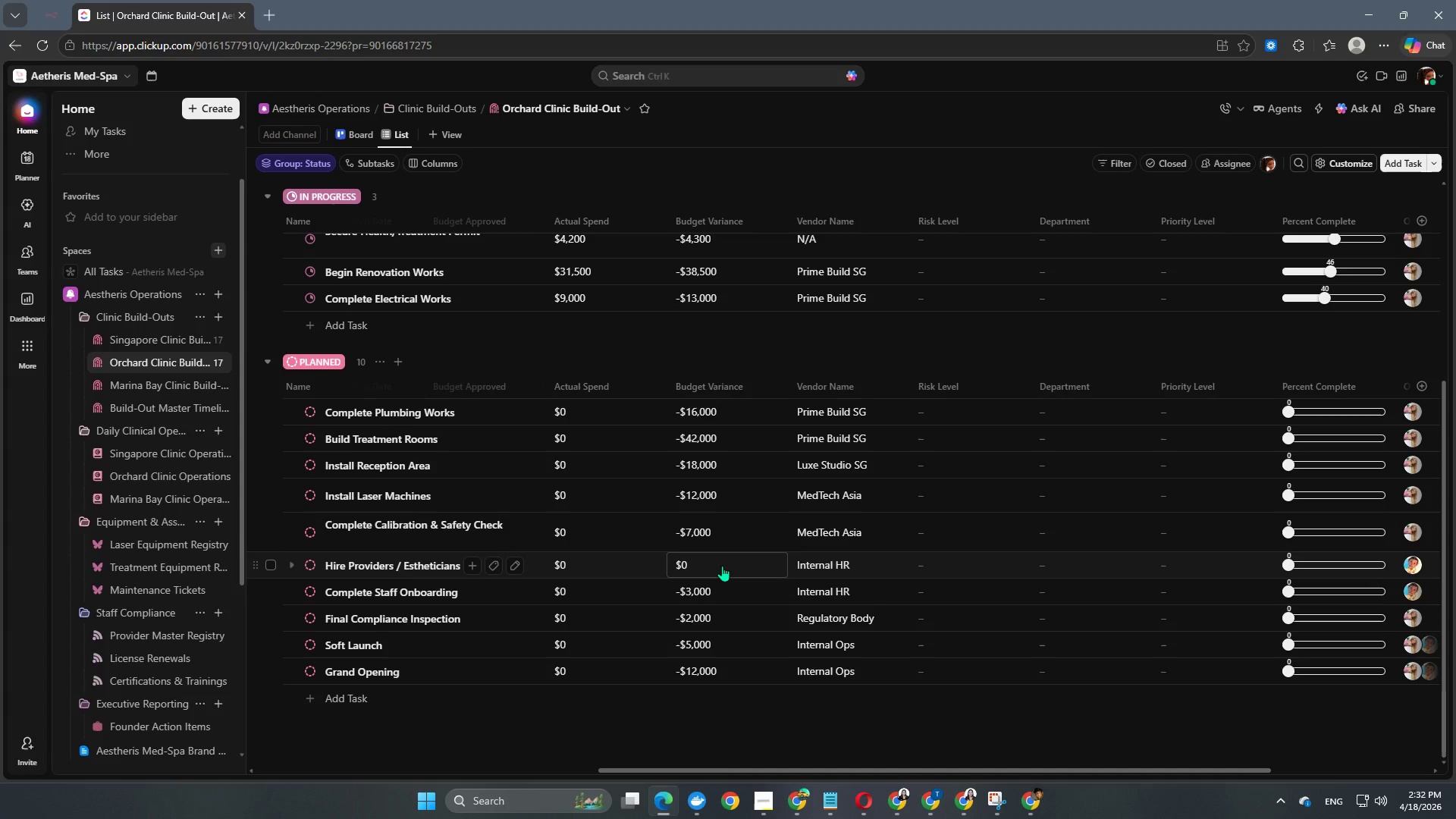 
left_click_drag(start_coordinate=[1293, 563], to_coordinate=[1344, 594])
 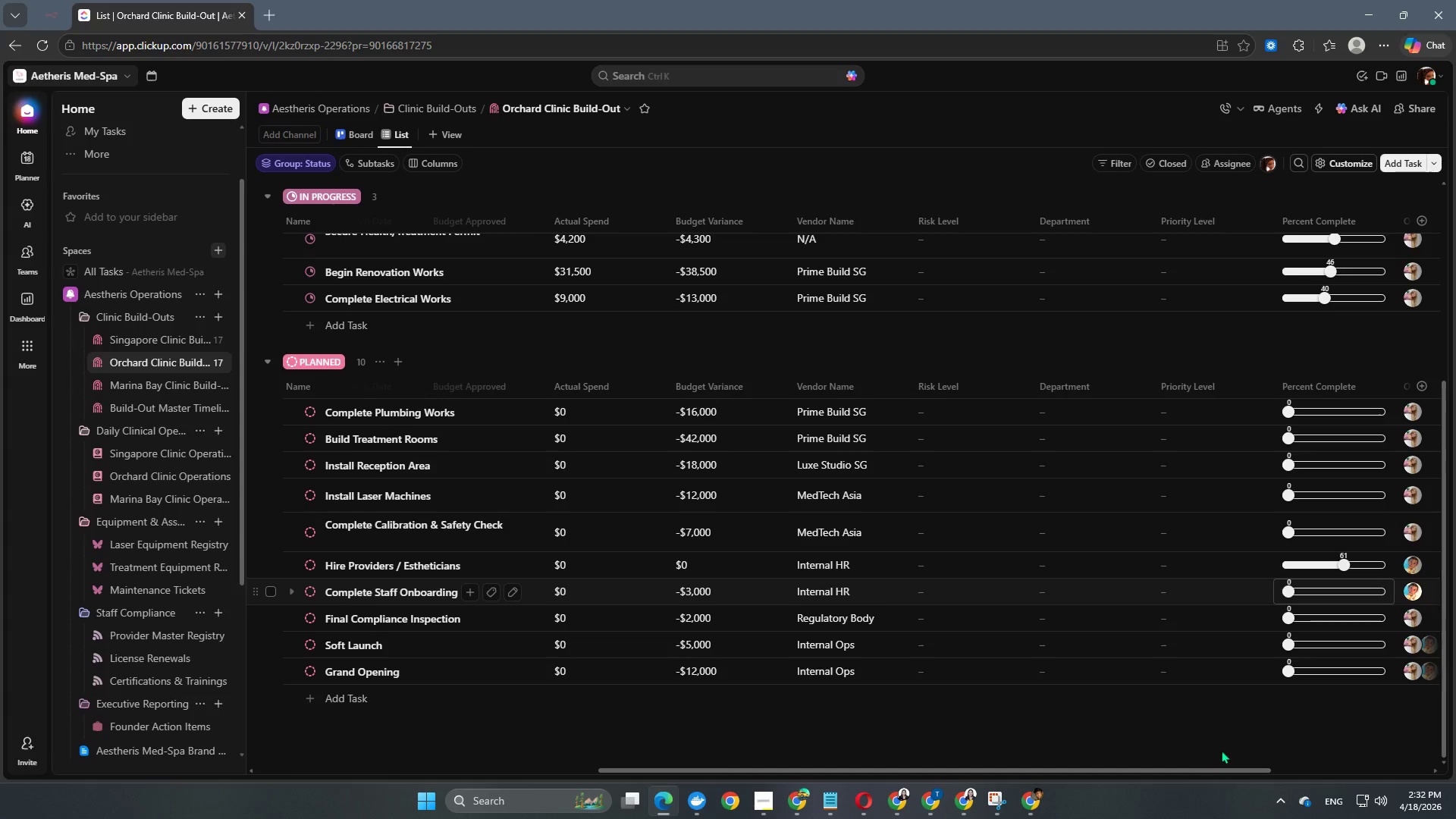 
left_click([1227, 728])
 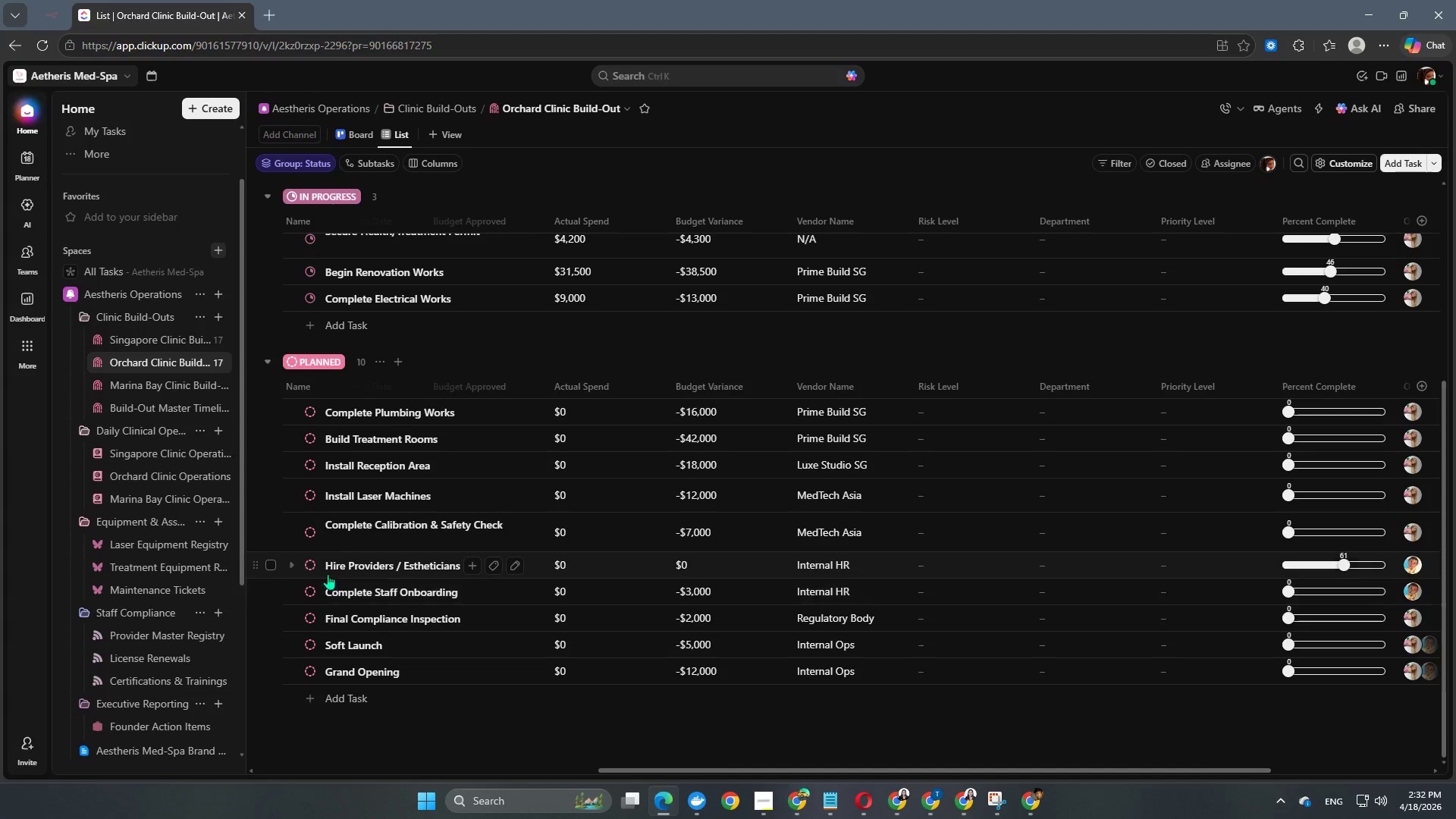 
left_click([311, 566])